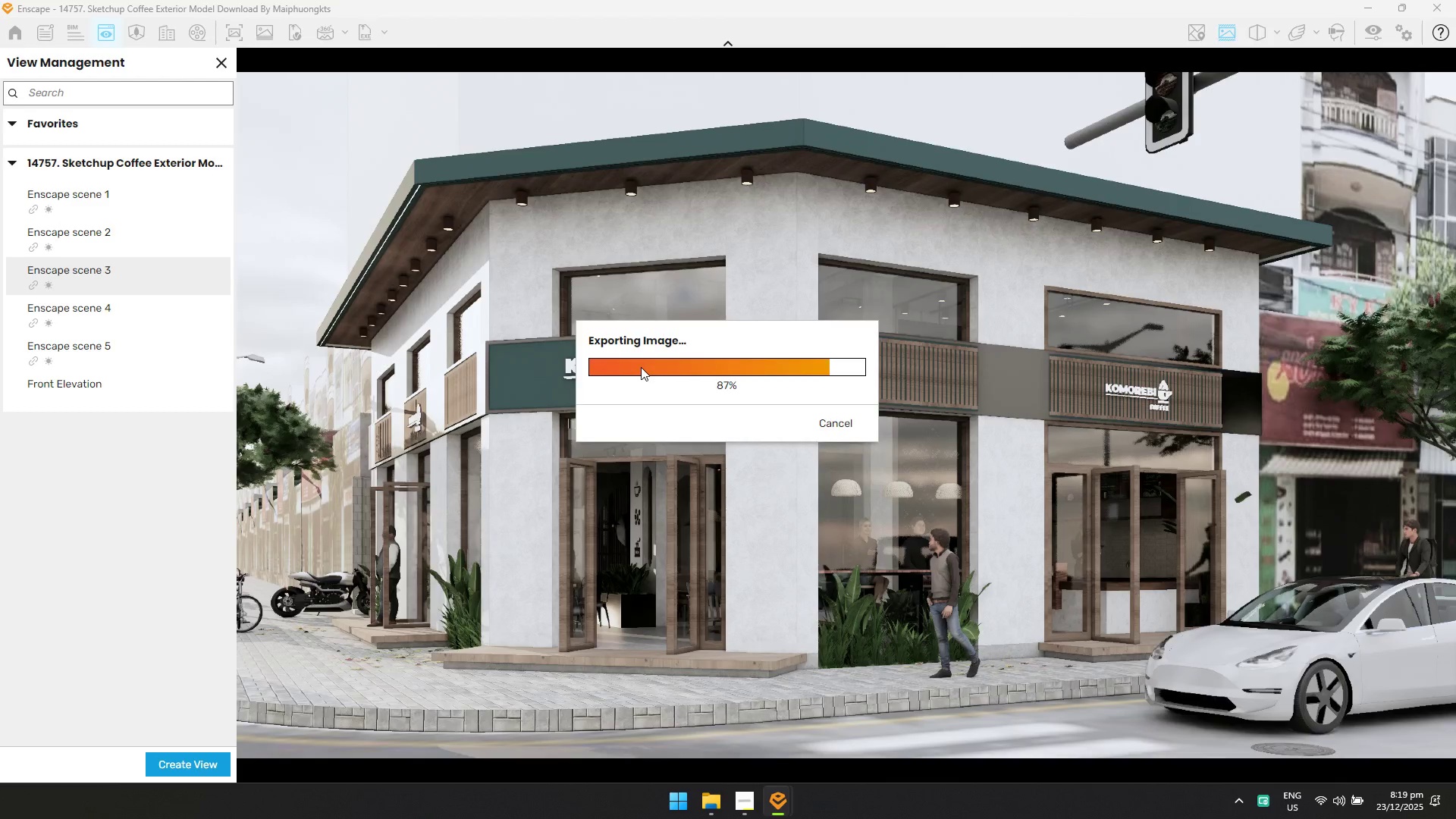 
key(Alt+Tab)
 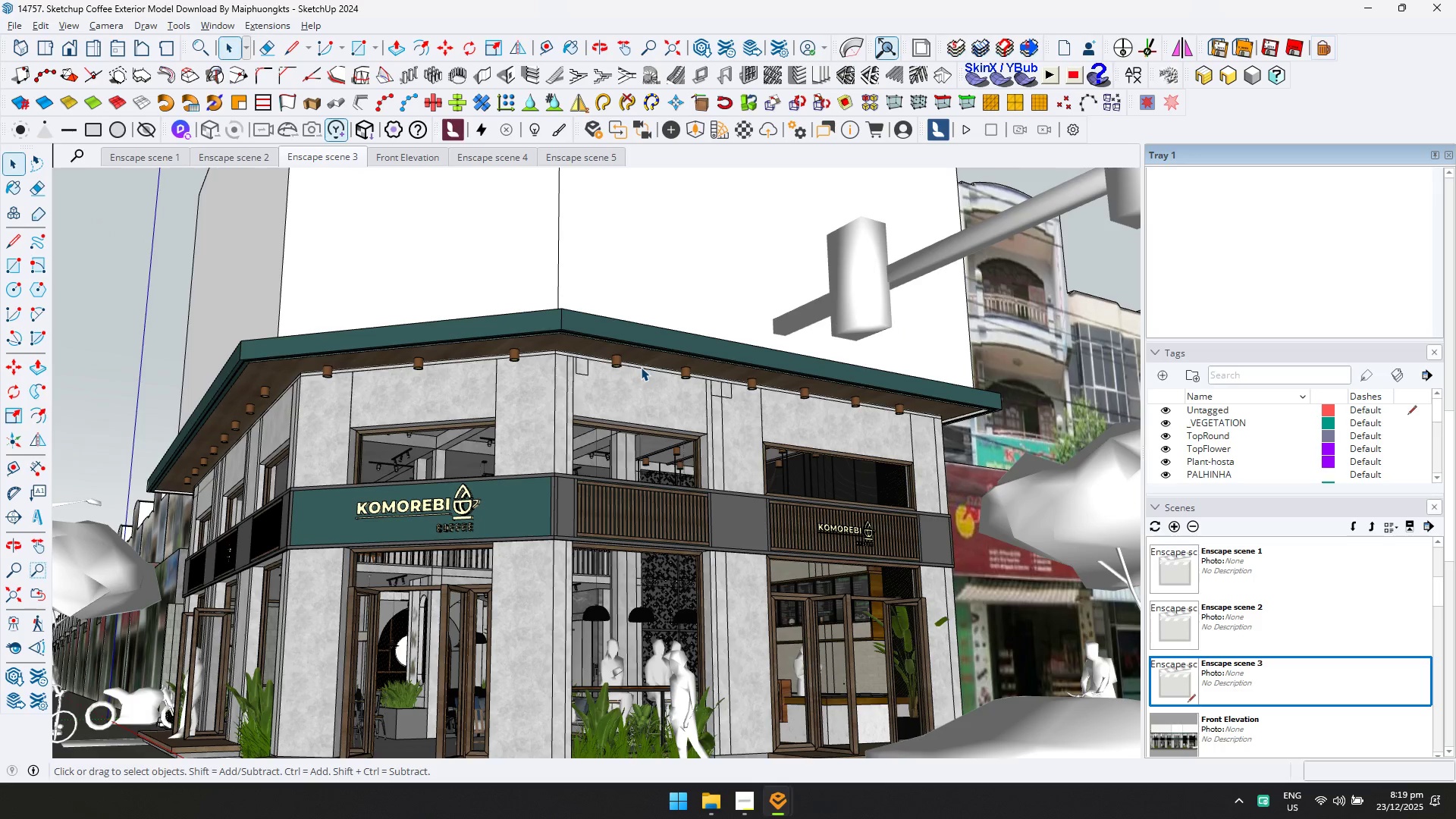 
key(Alt+AltLeft)
 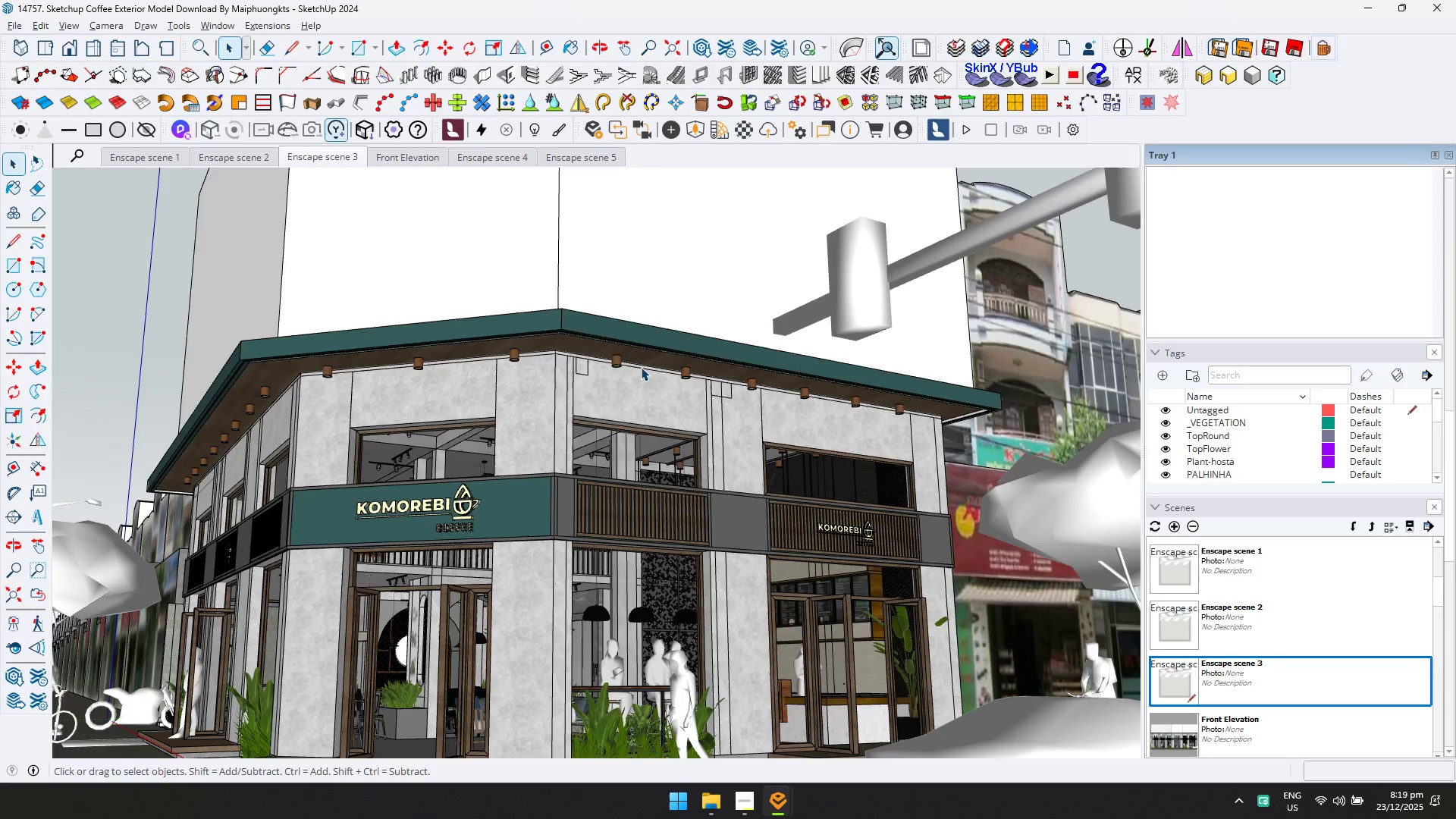 
key(Alt+Tab)
 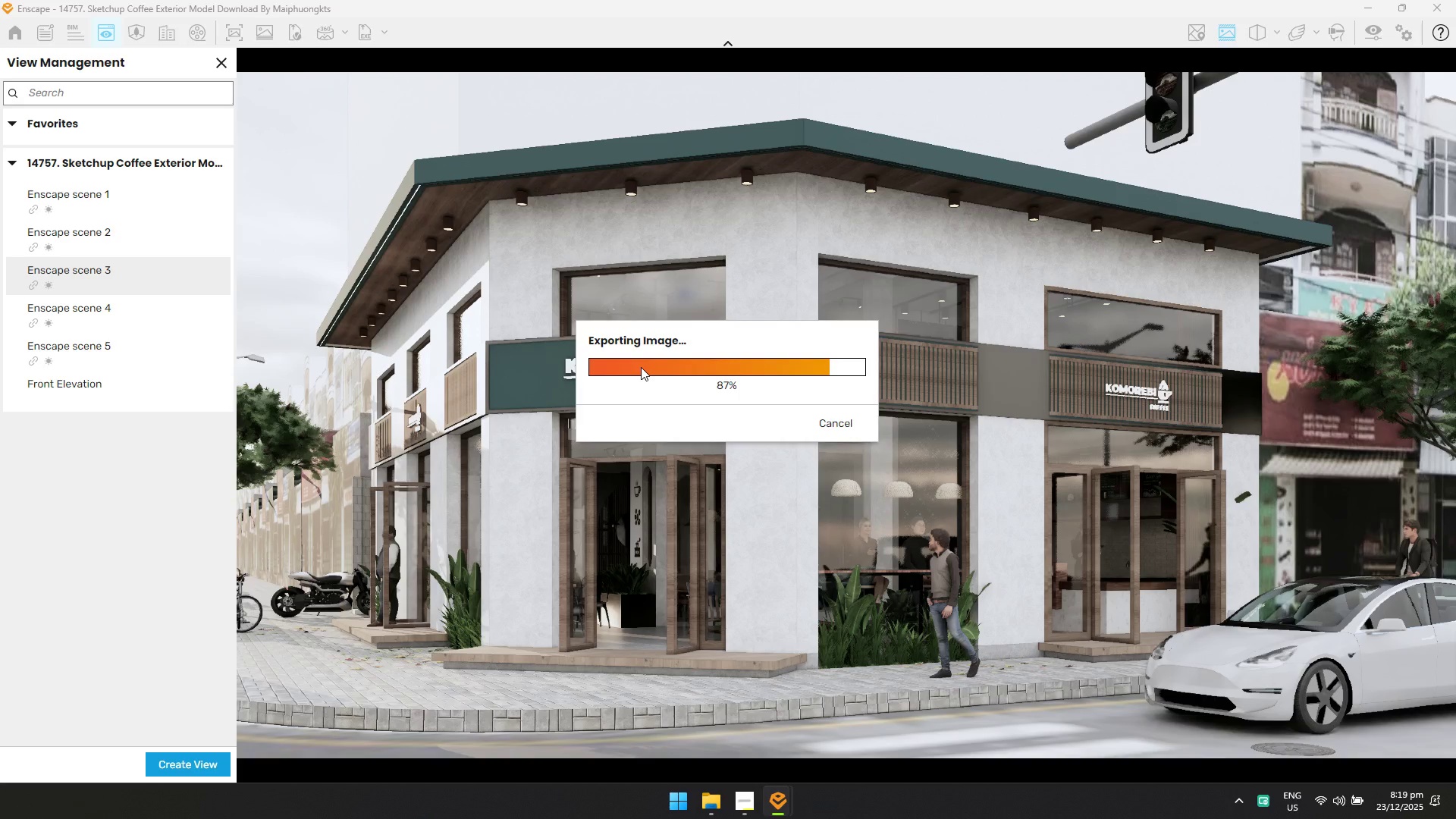 
key(Alt+AltLeft)
 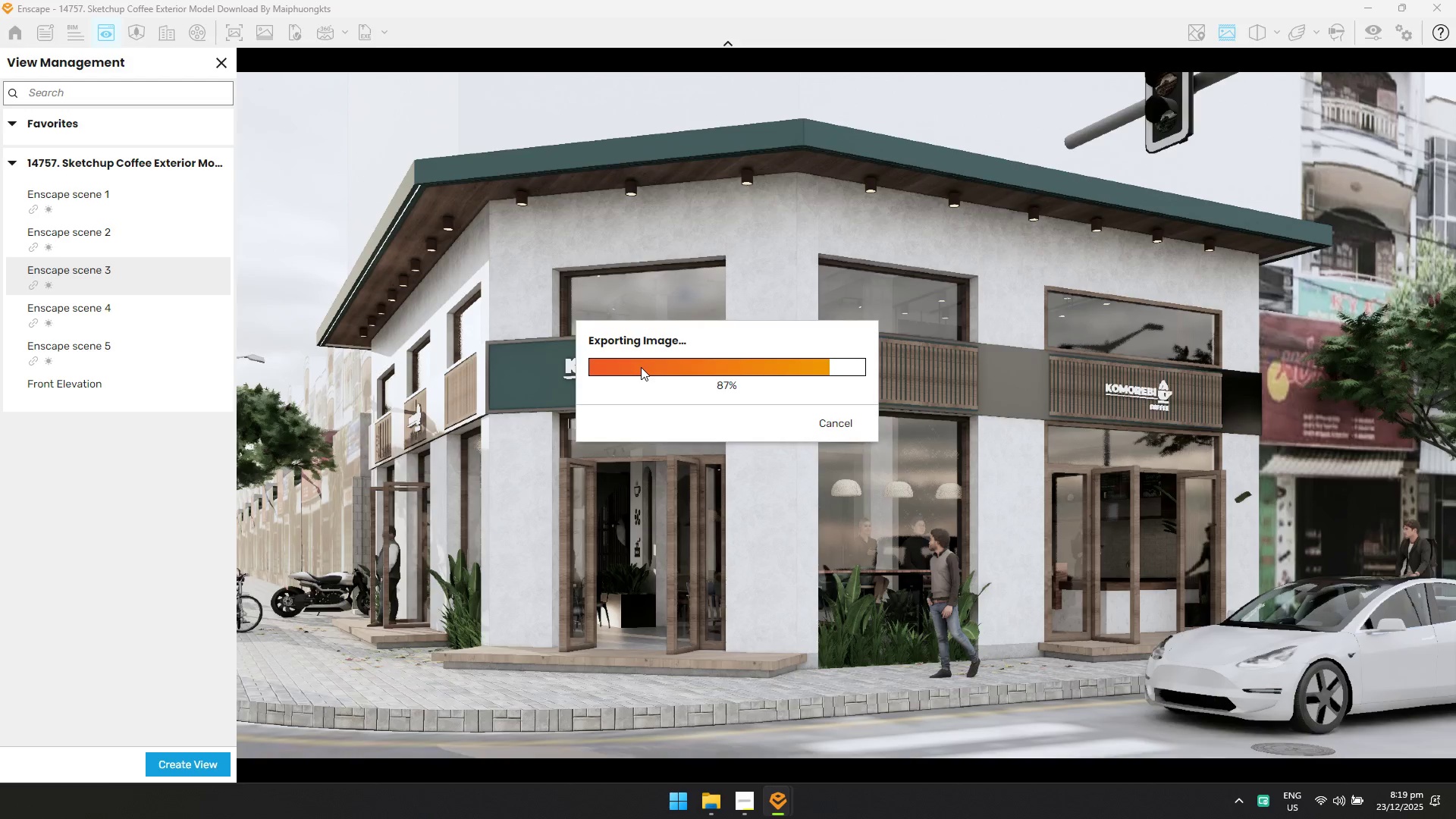 
key(Alt+Tab)
 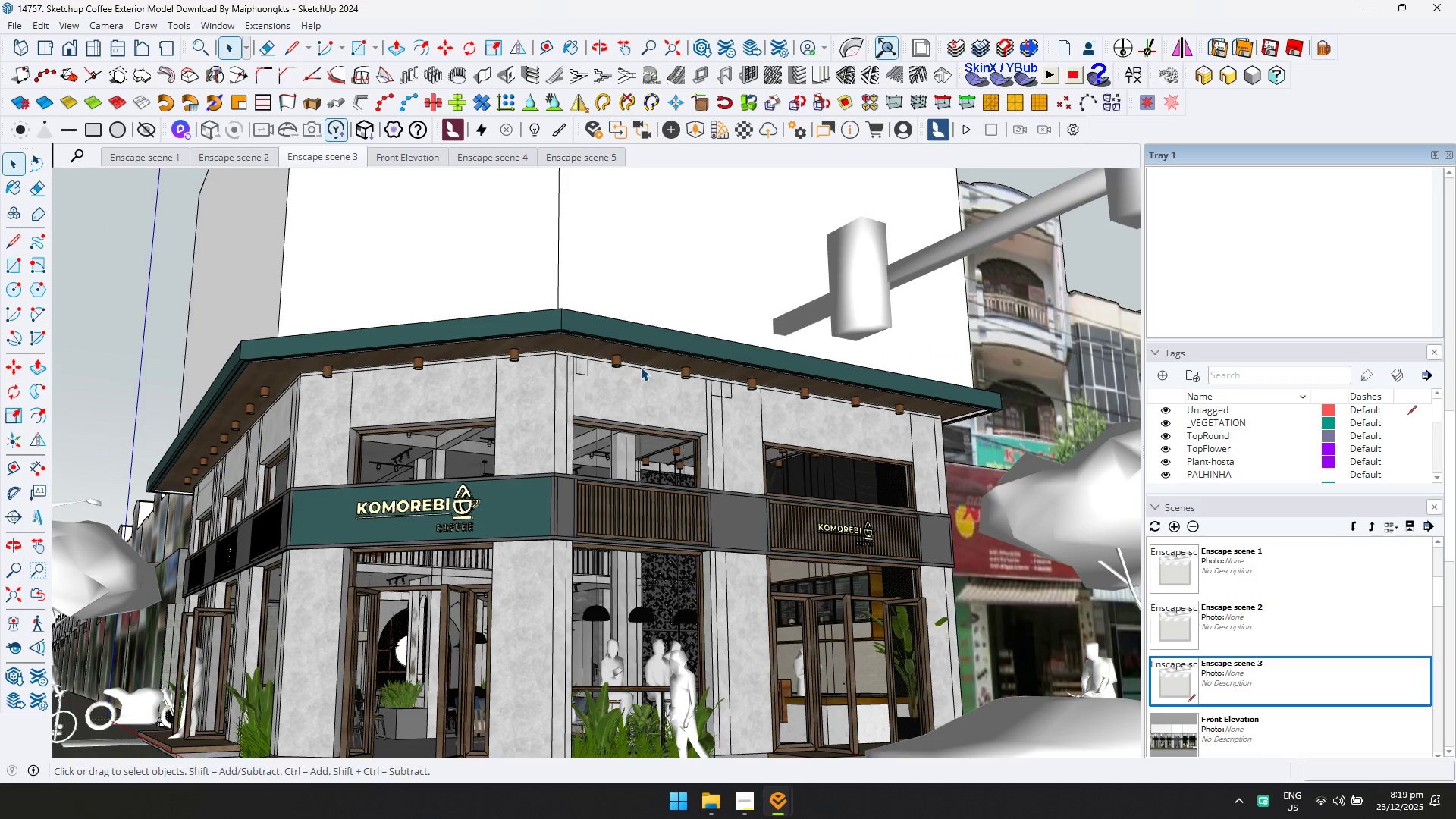 
key(Alt+AltLeft)
 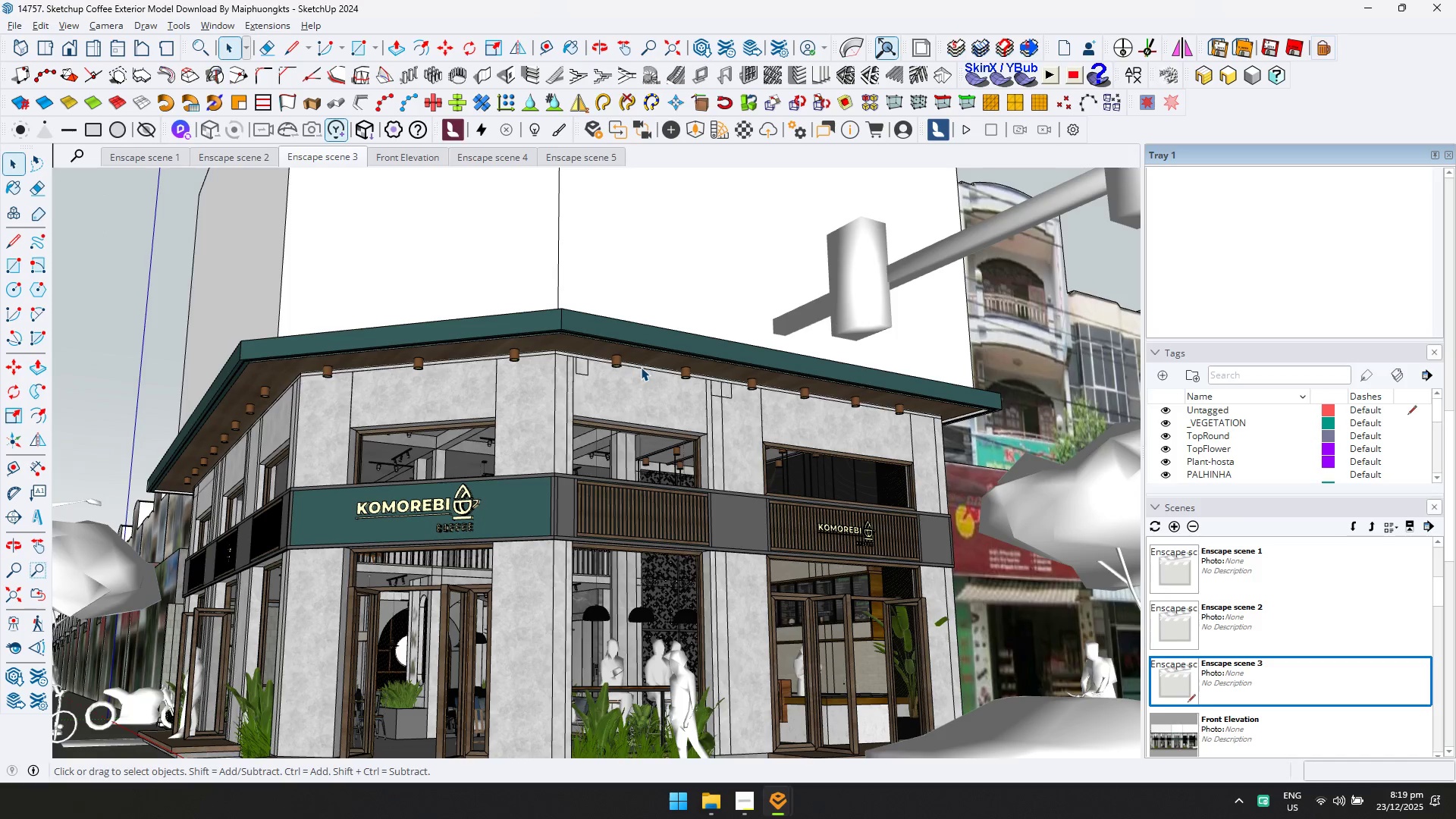 
key(Alt+Tab)
 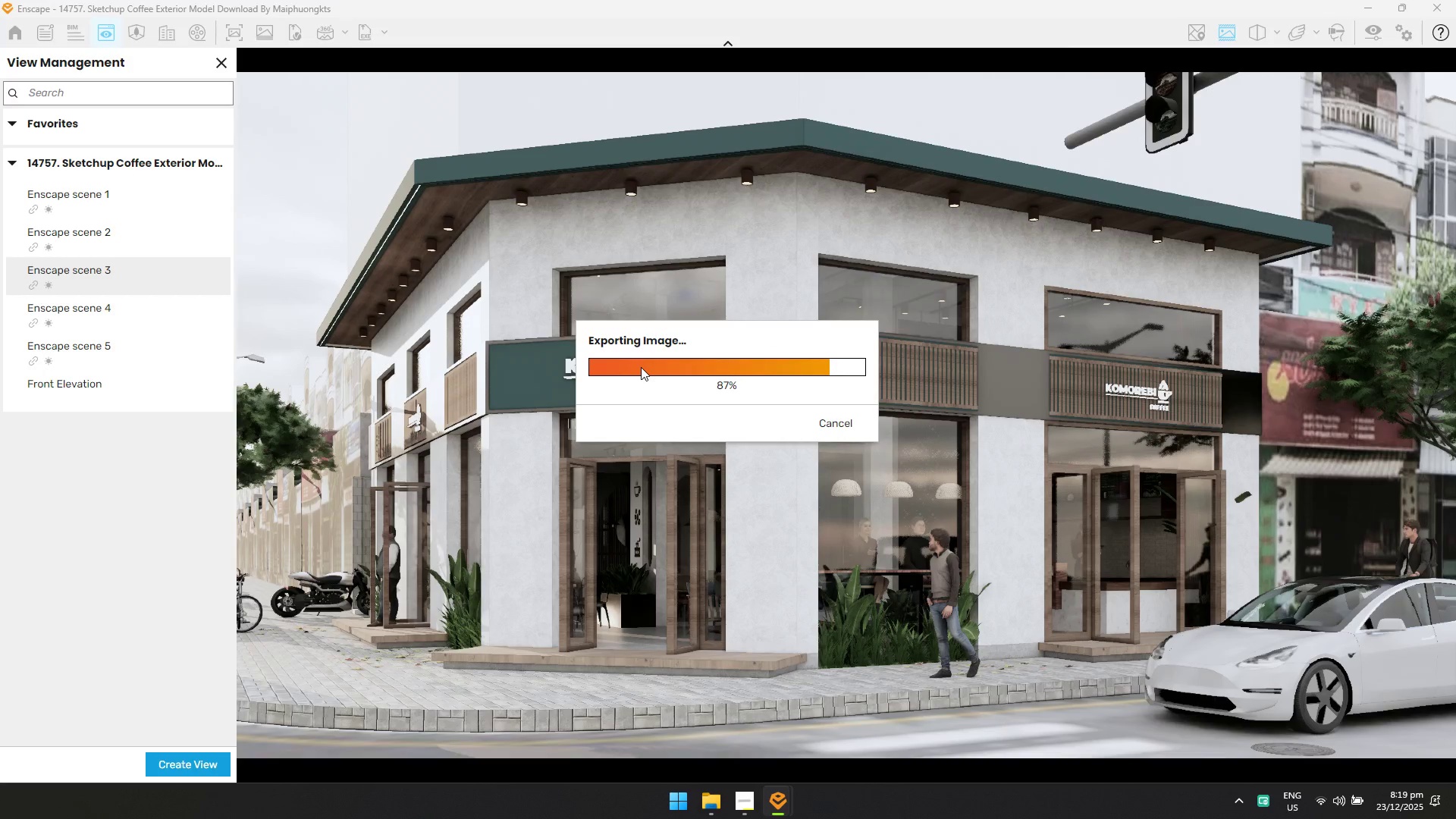 
key(Alt+AltLeft)
 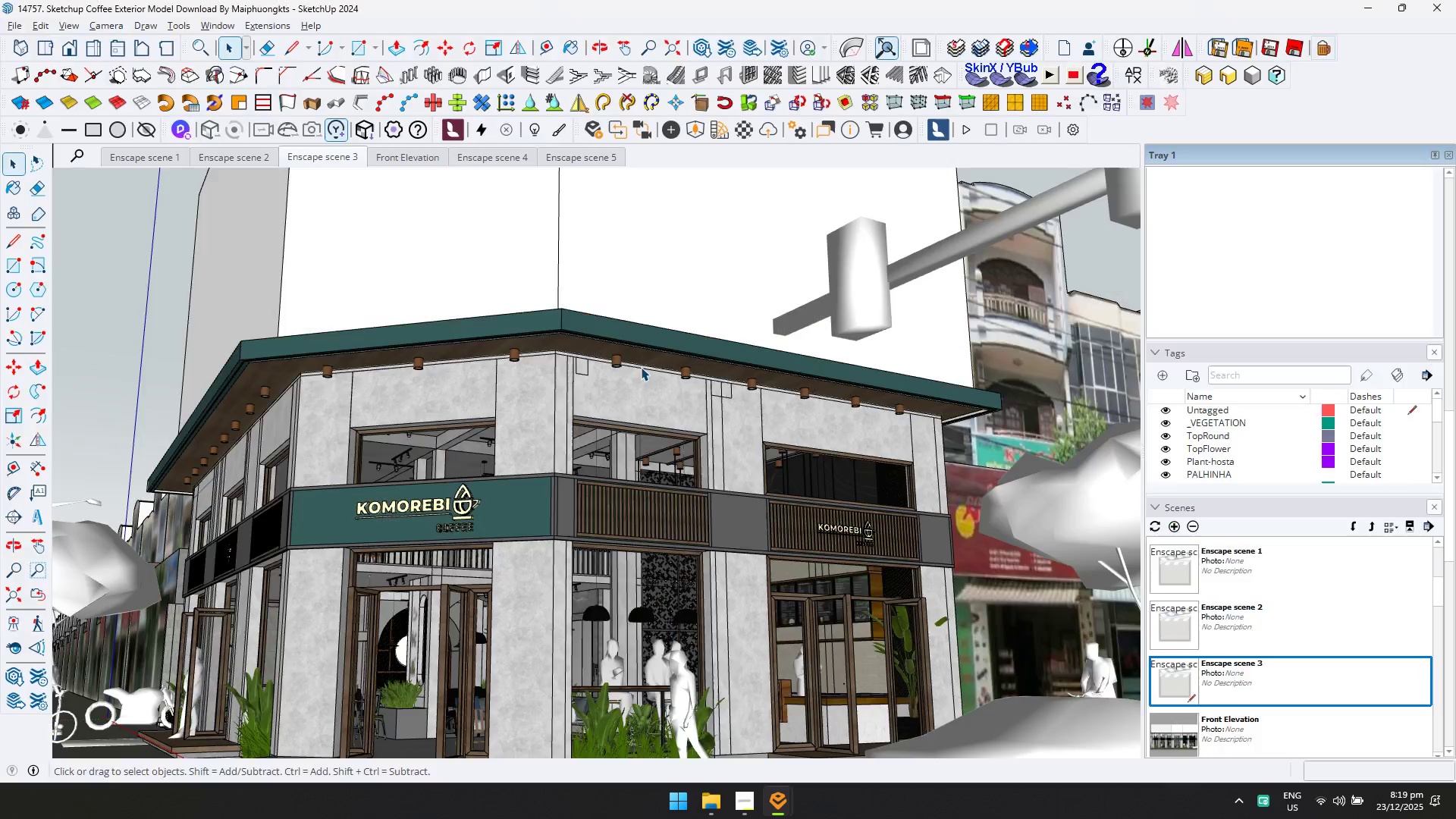 
key(Alt+Tab)
 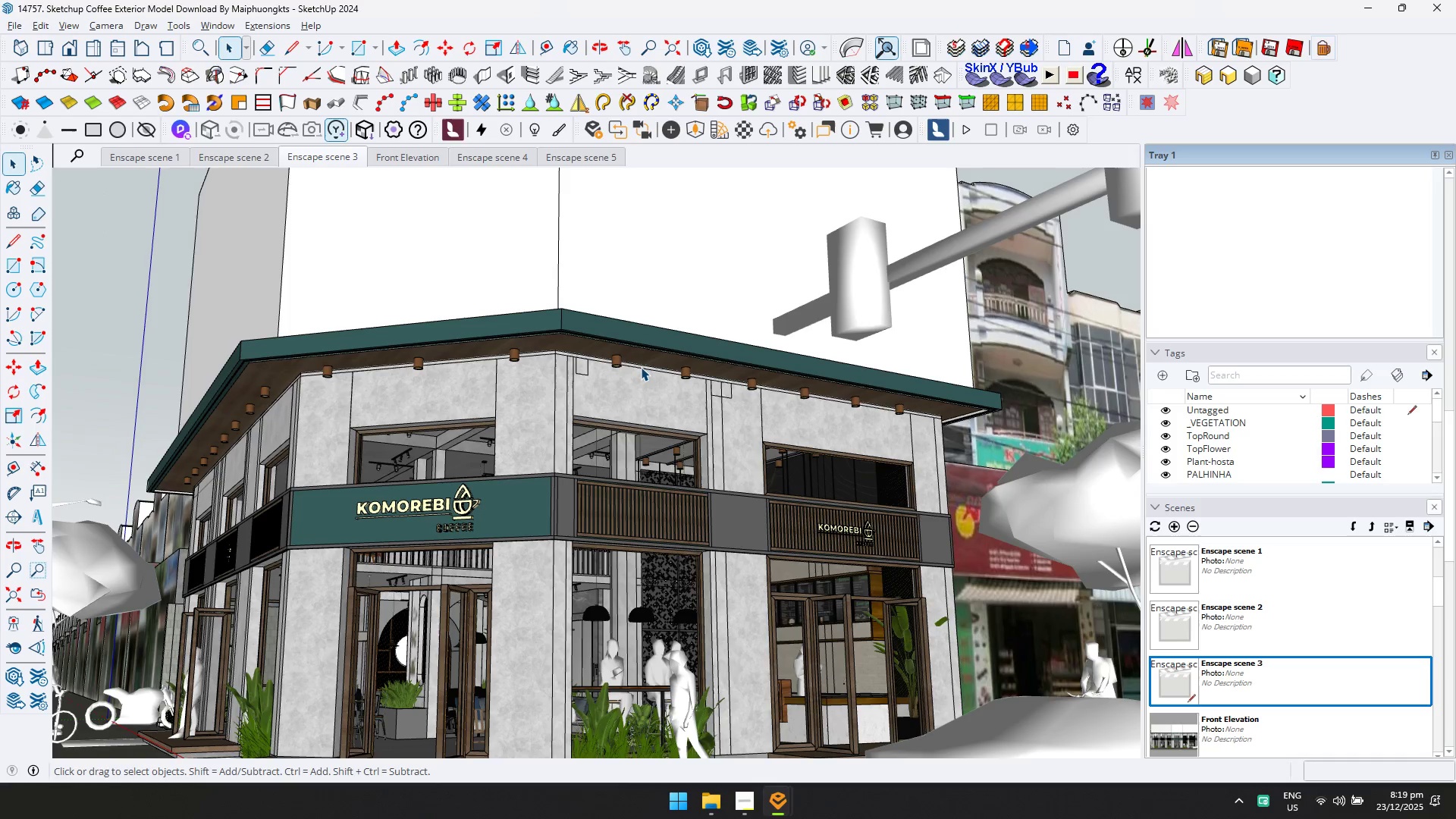 
key(Alt+AltLeft)
 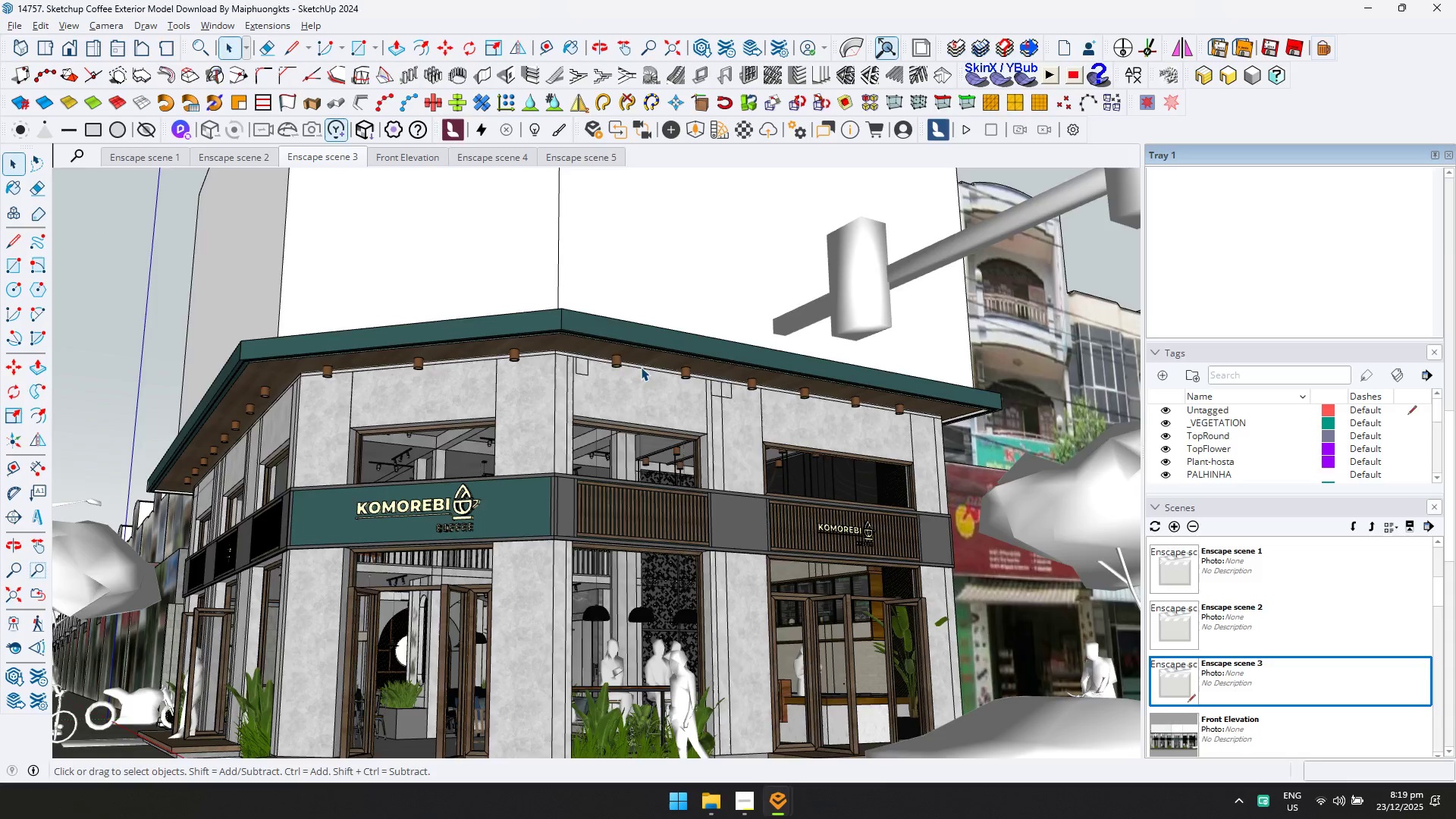 
key(Alt+Tab)
 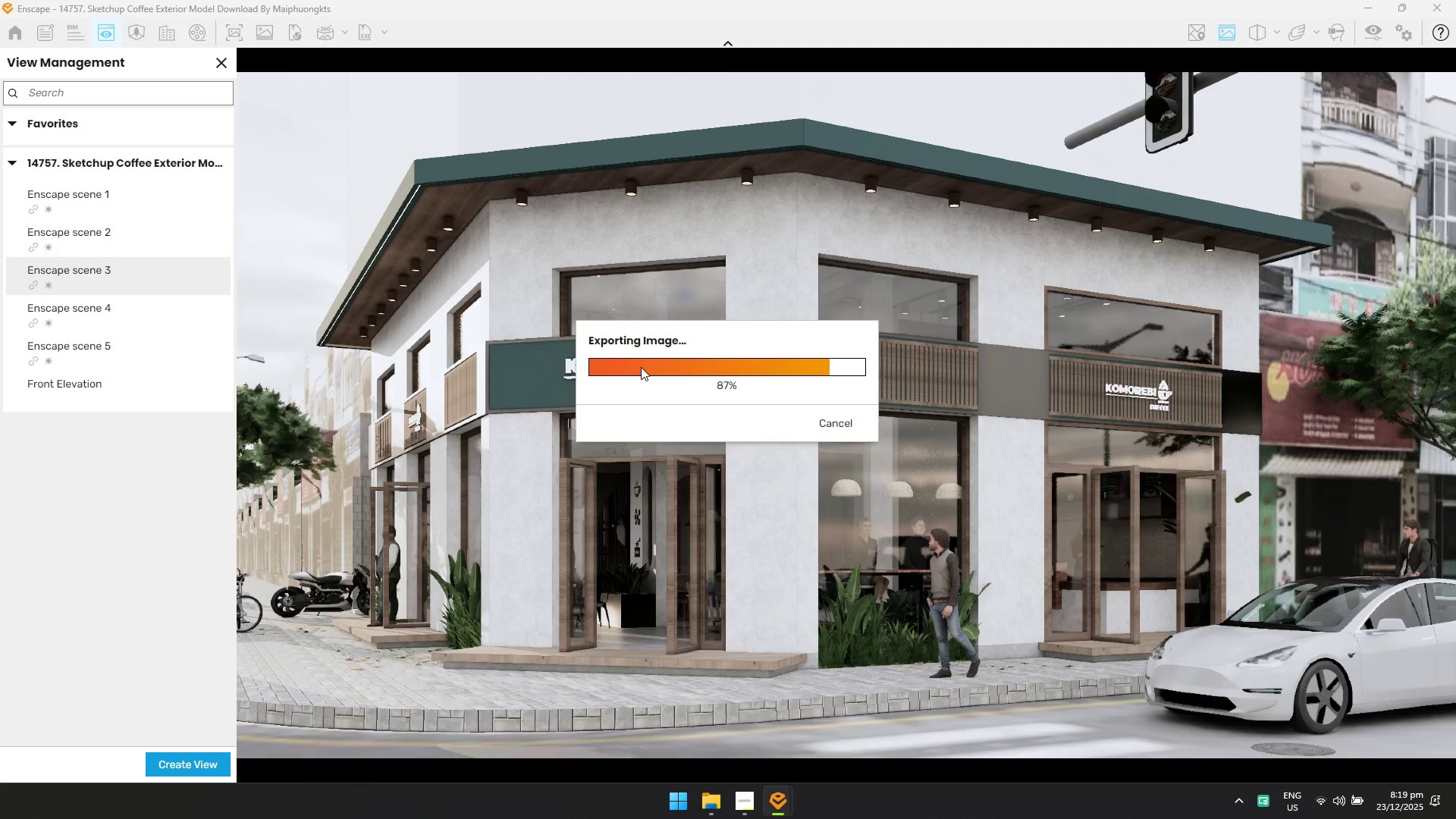 
key(Alt+AltLeft)
 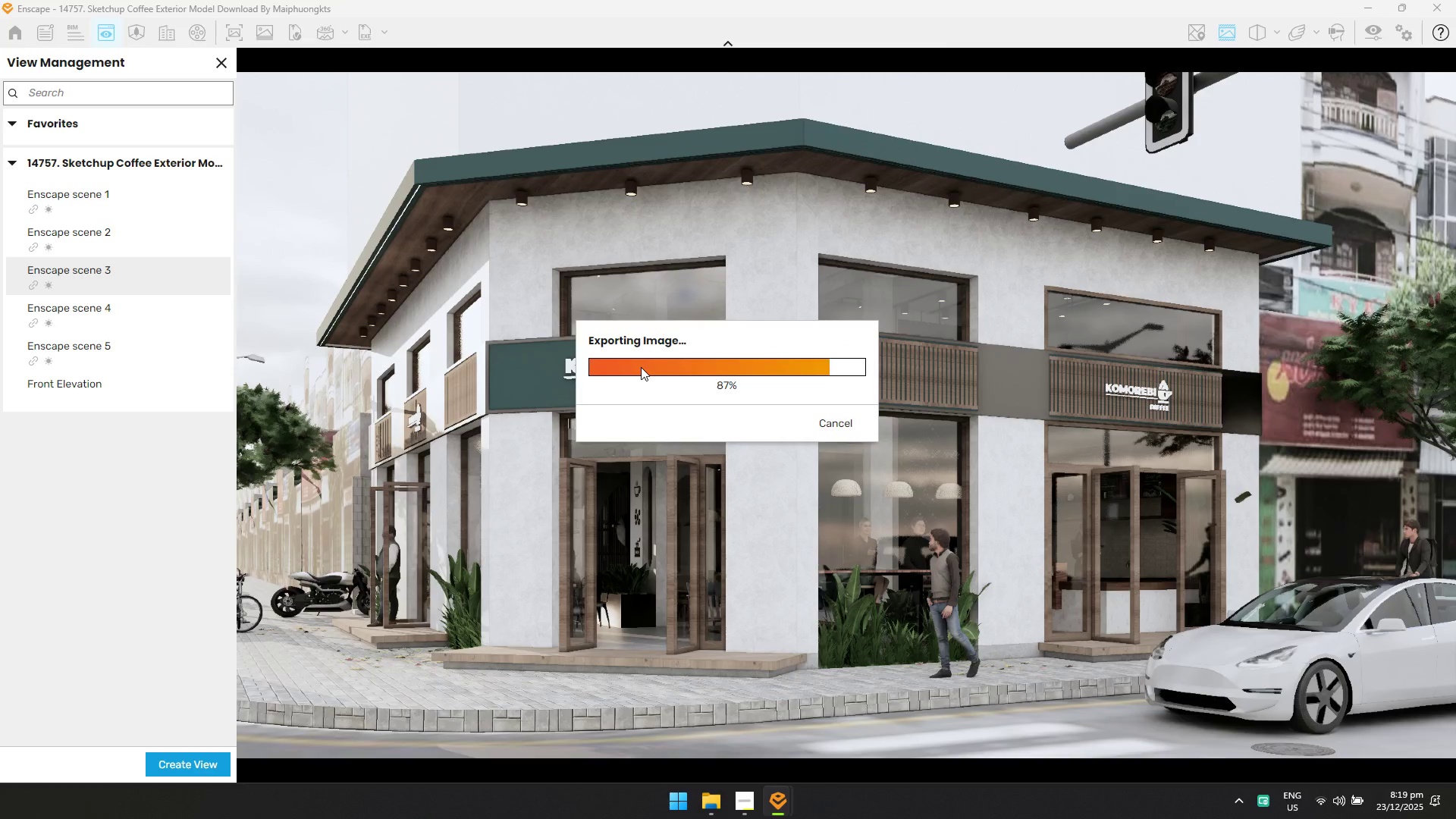 
key(Alt+Tab)
 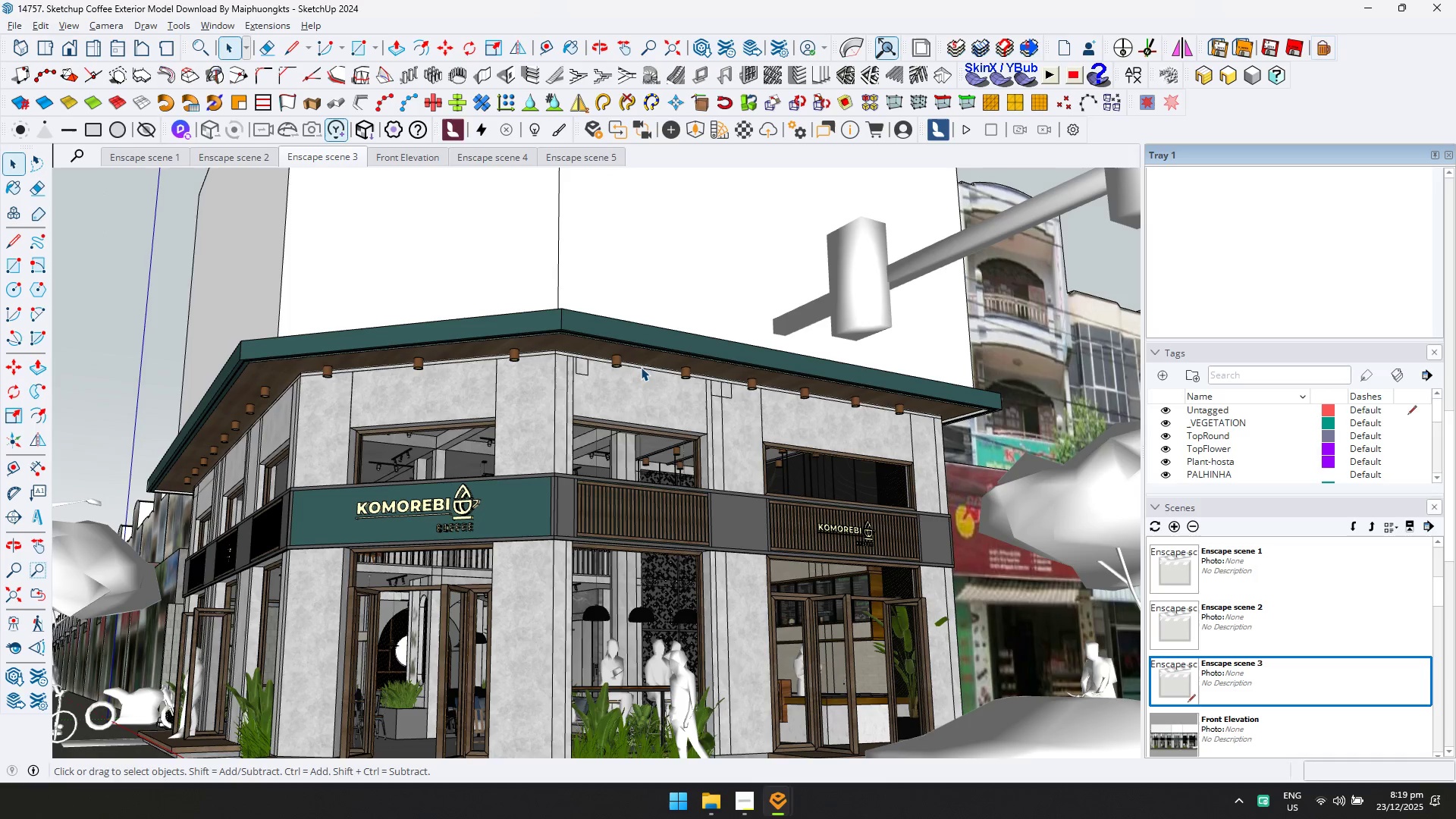 
key(Alt+AltLeft)
 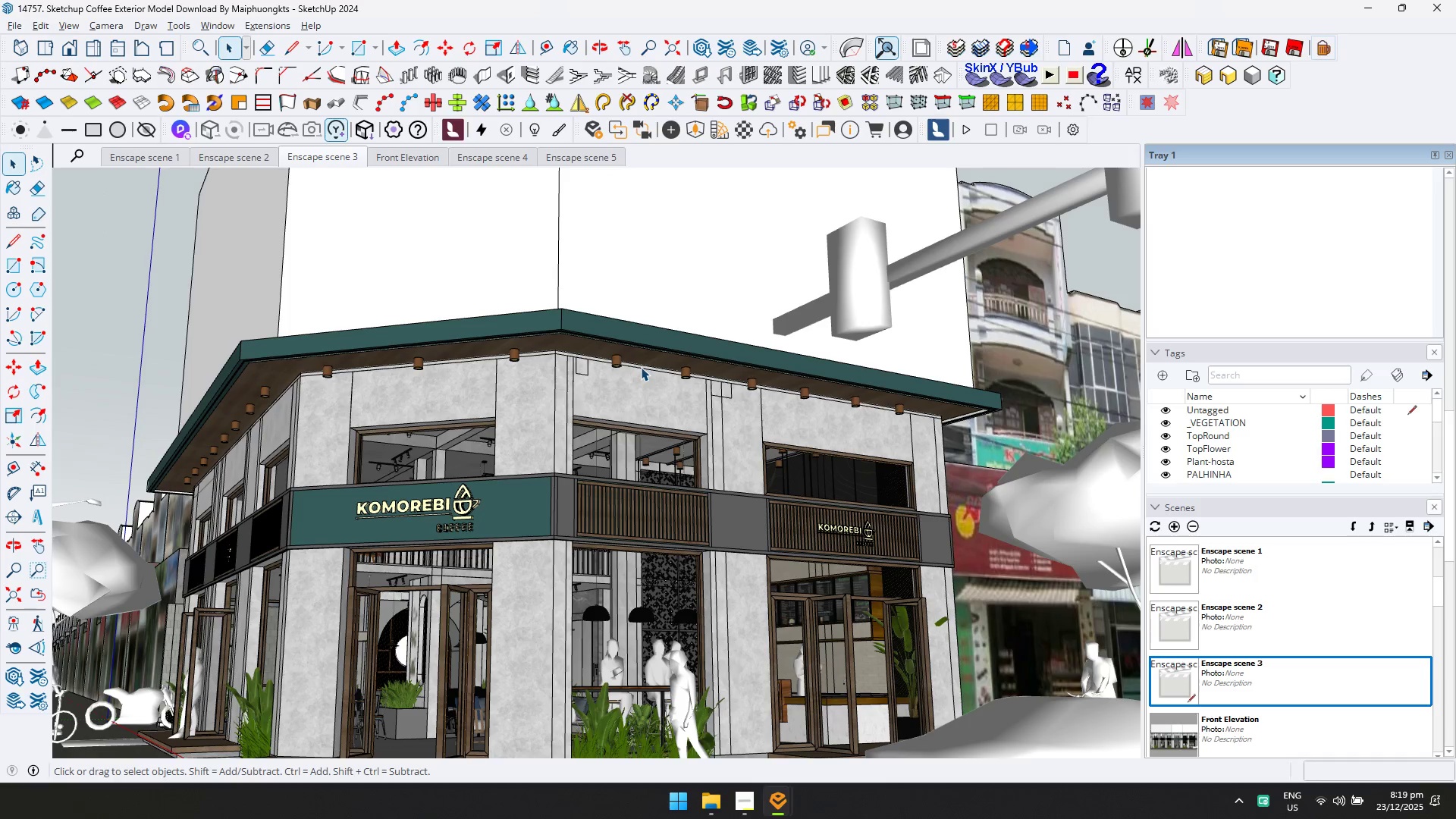 
key(Alt+Tab)
 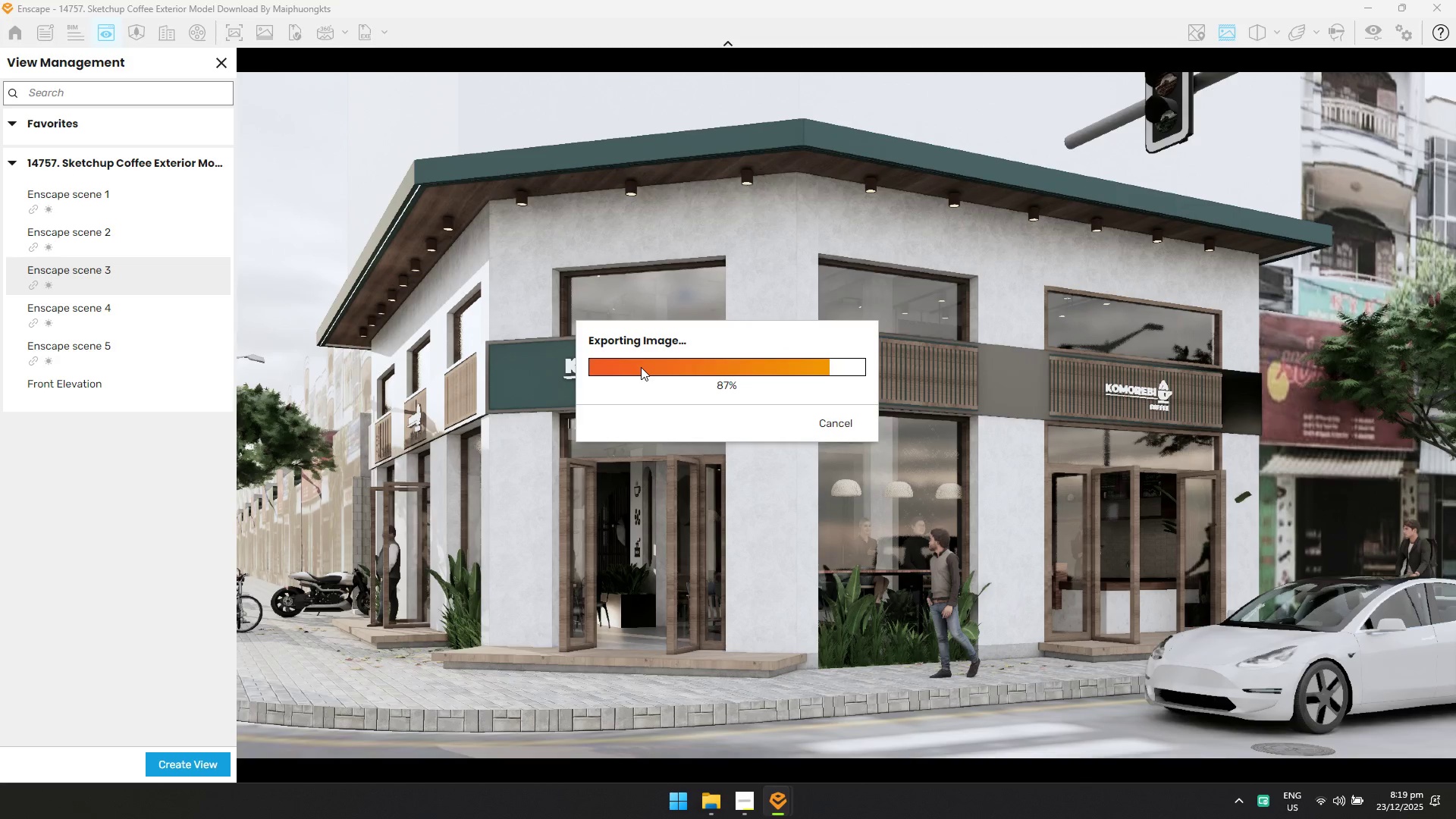 
key(Alt+AltLeft)
 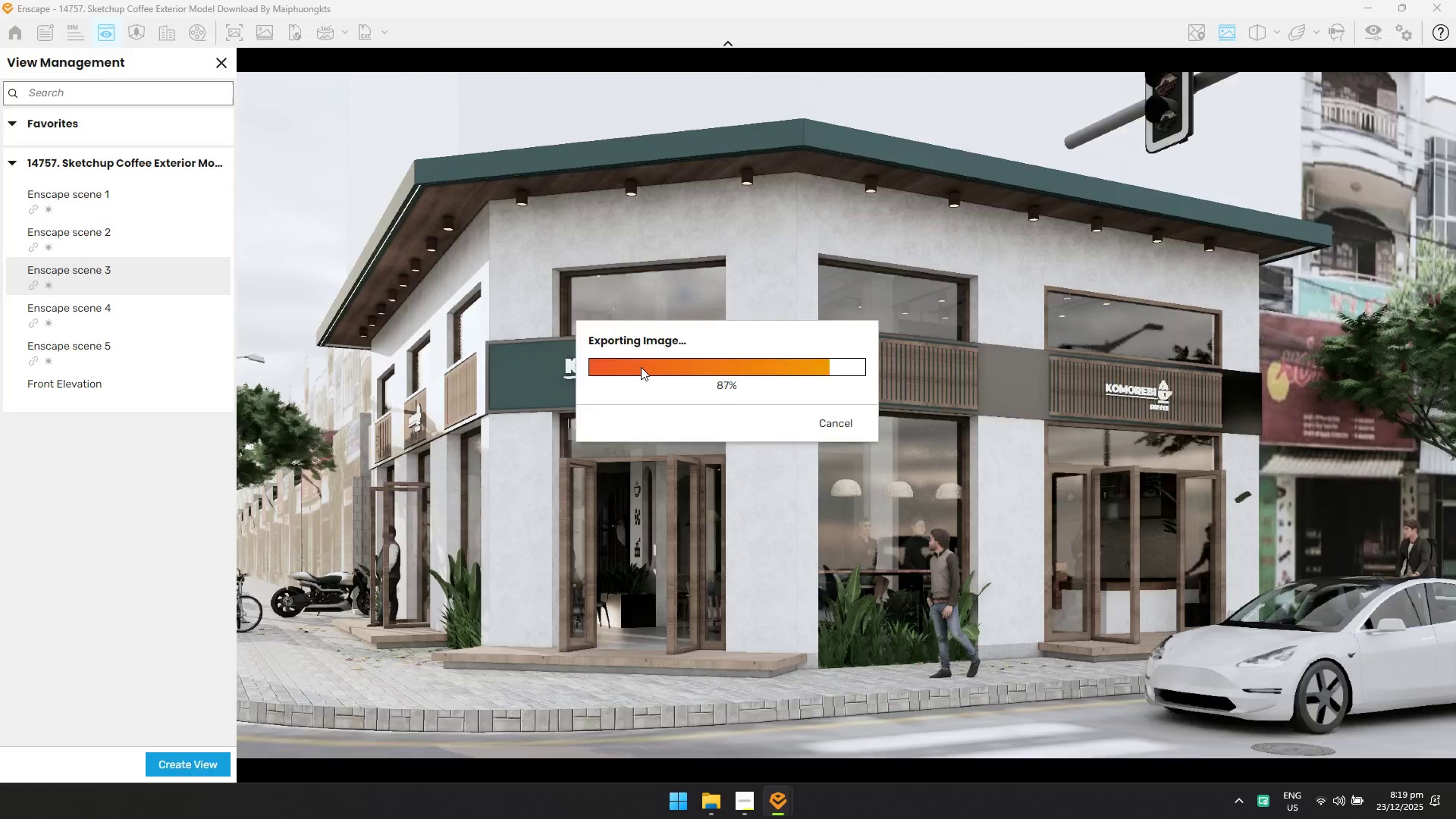 
key(Alt+Tab)
 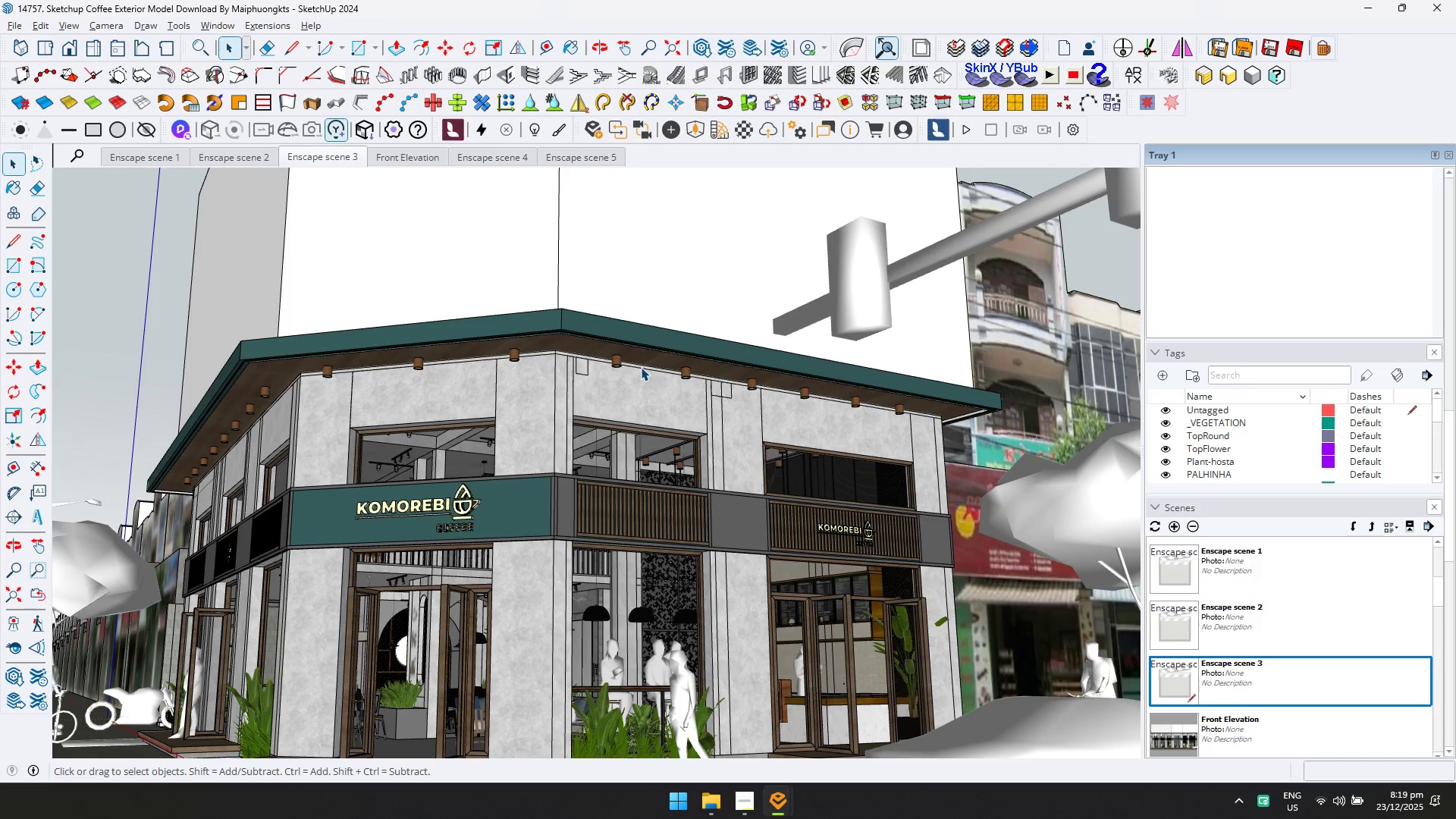 
key(Alt+AltLeft)
 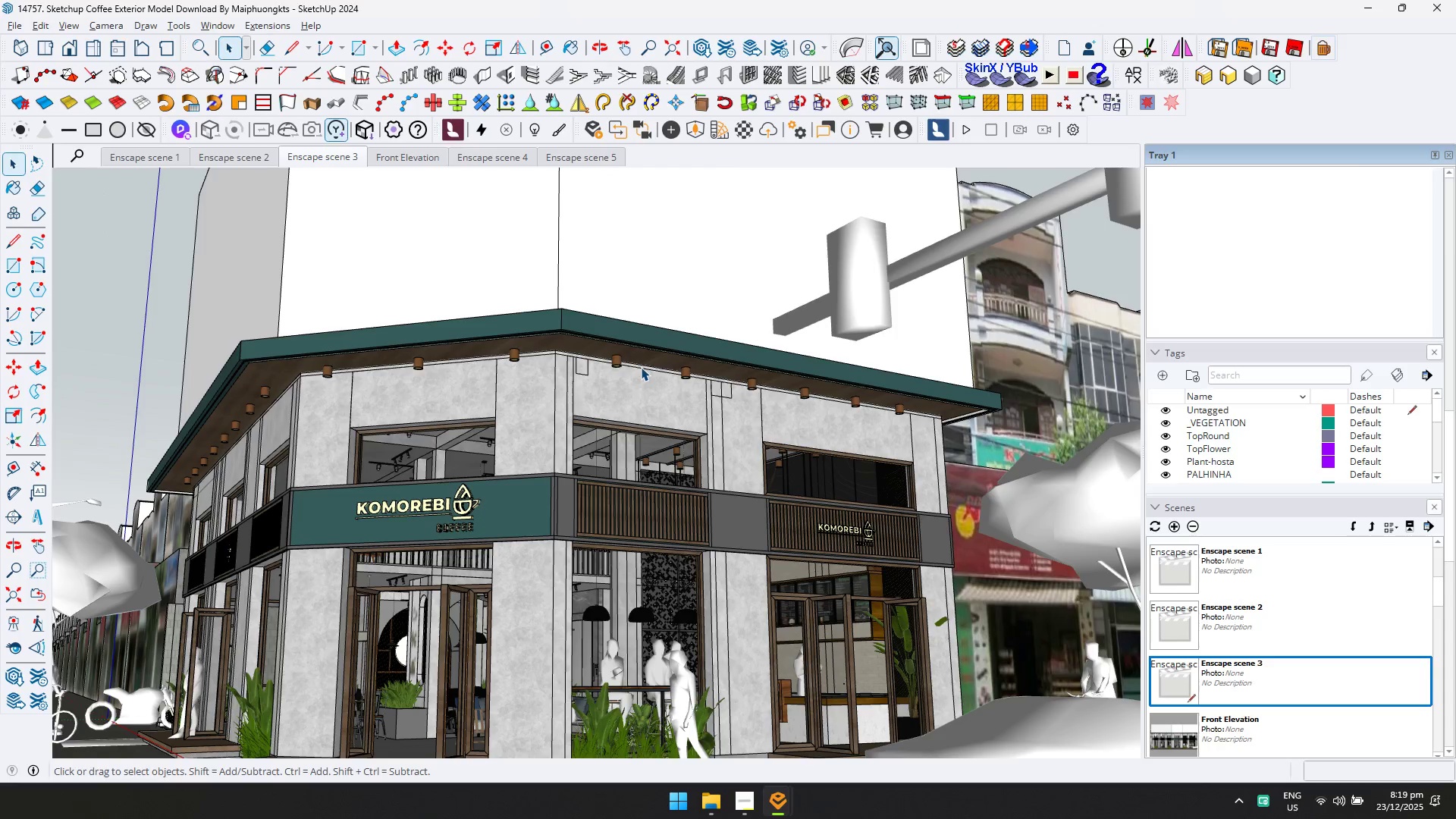 
key(Alt+Tab)
 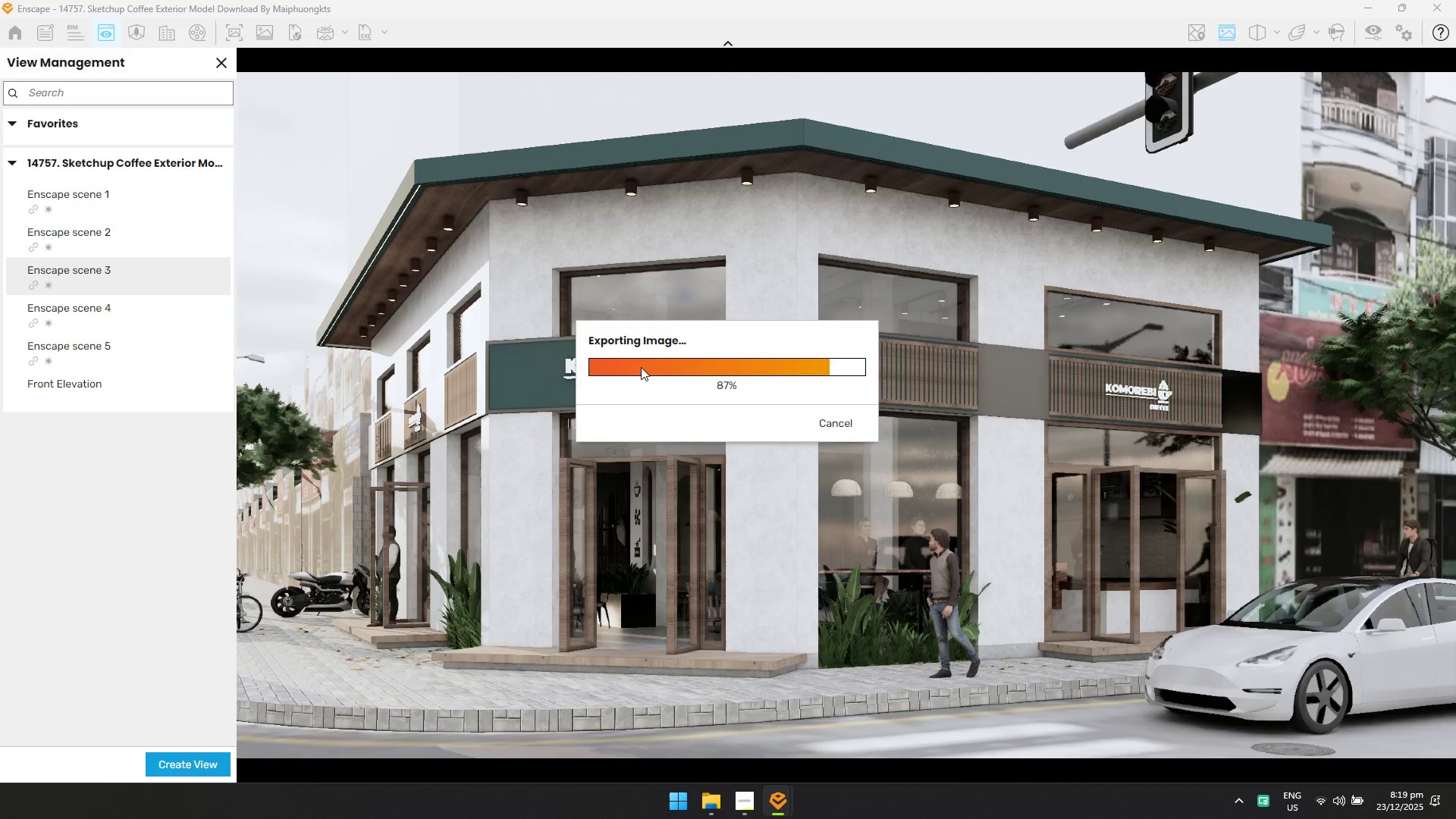 
key(Alt+AltLeft)
 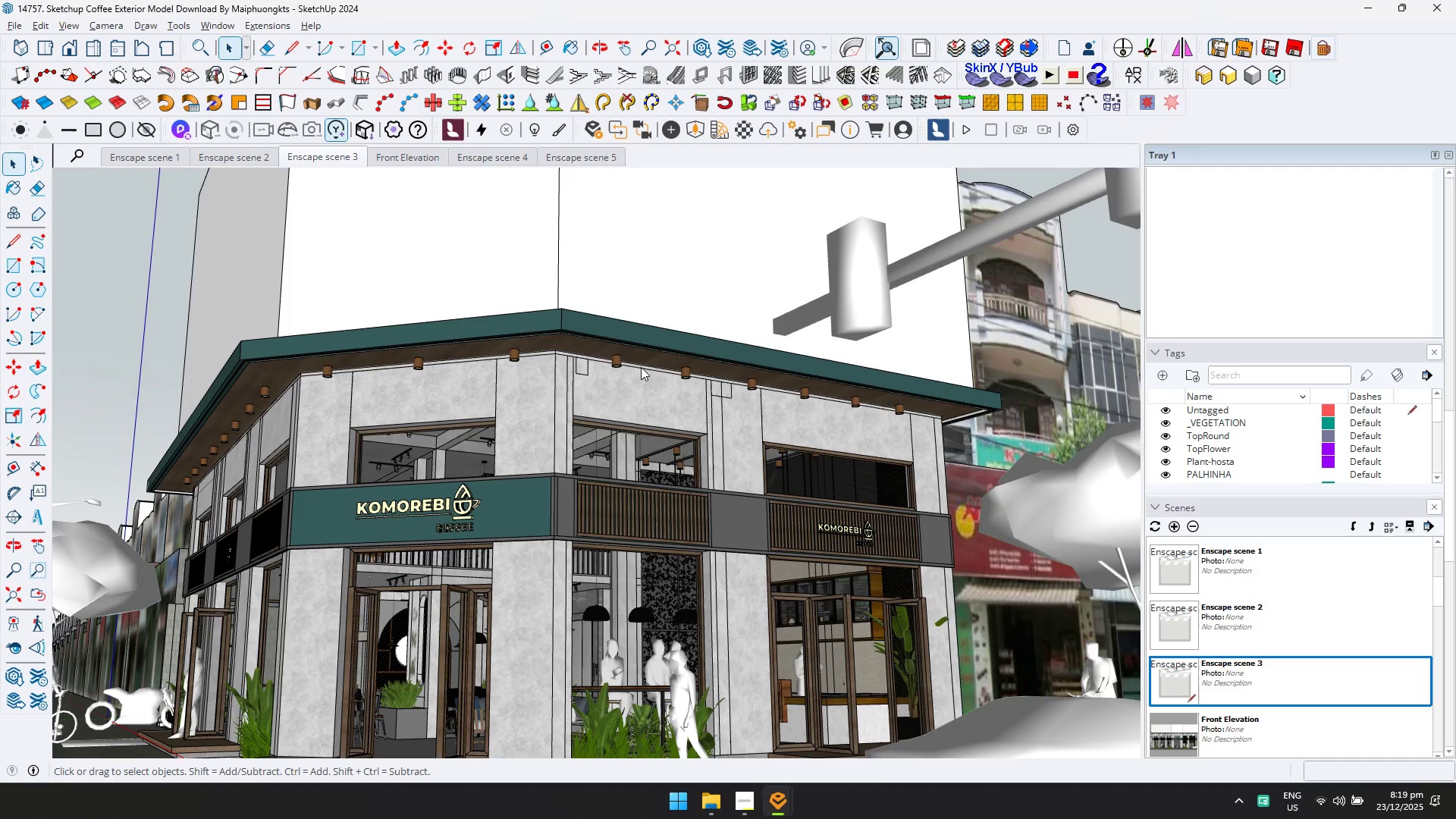 
key(Alt+Tab)
 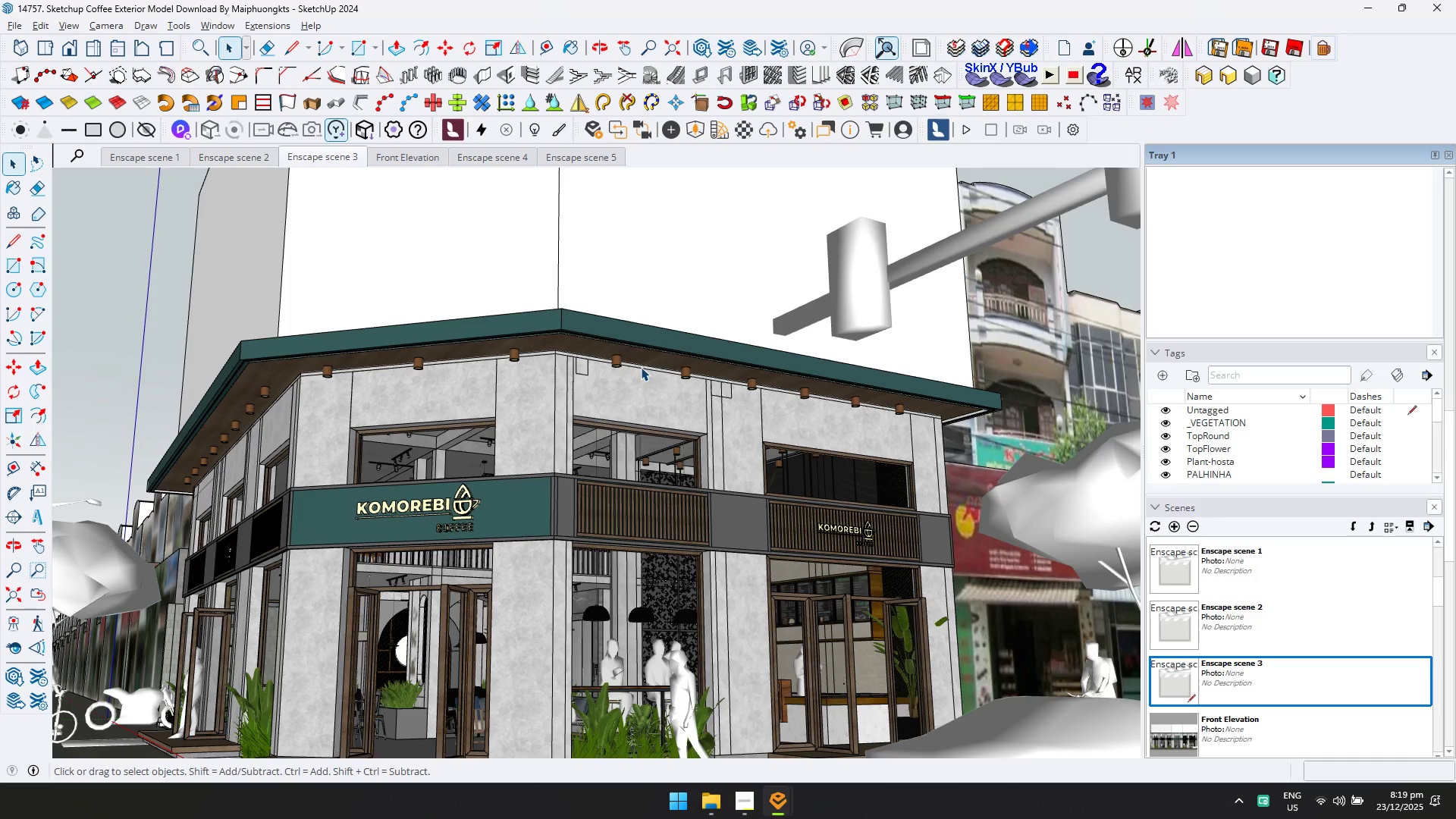 
key(Alt+AltLeft)
 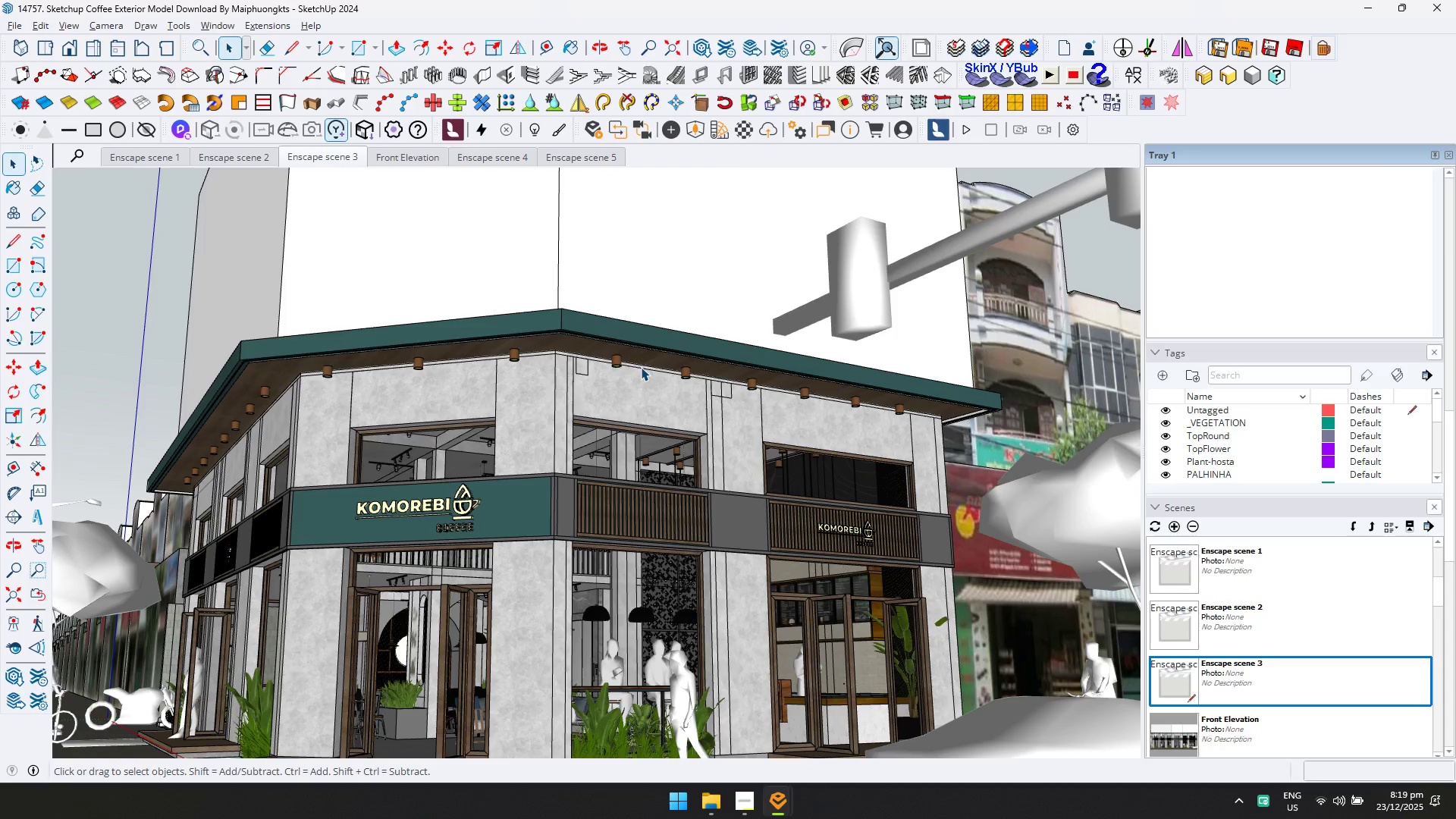 
key(Alt+Tab)
 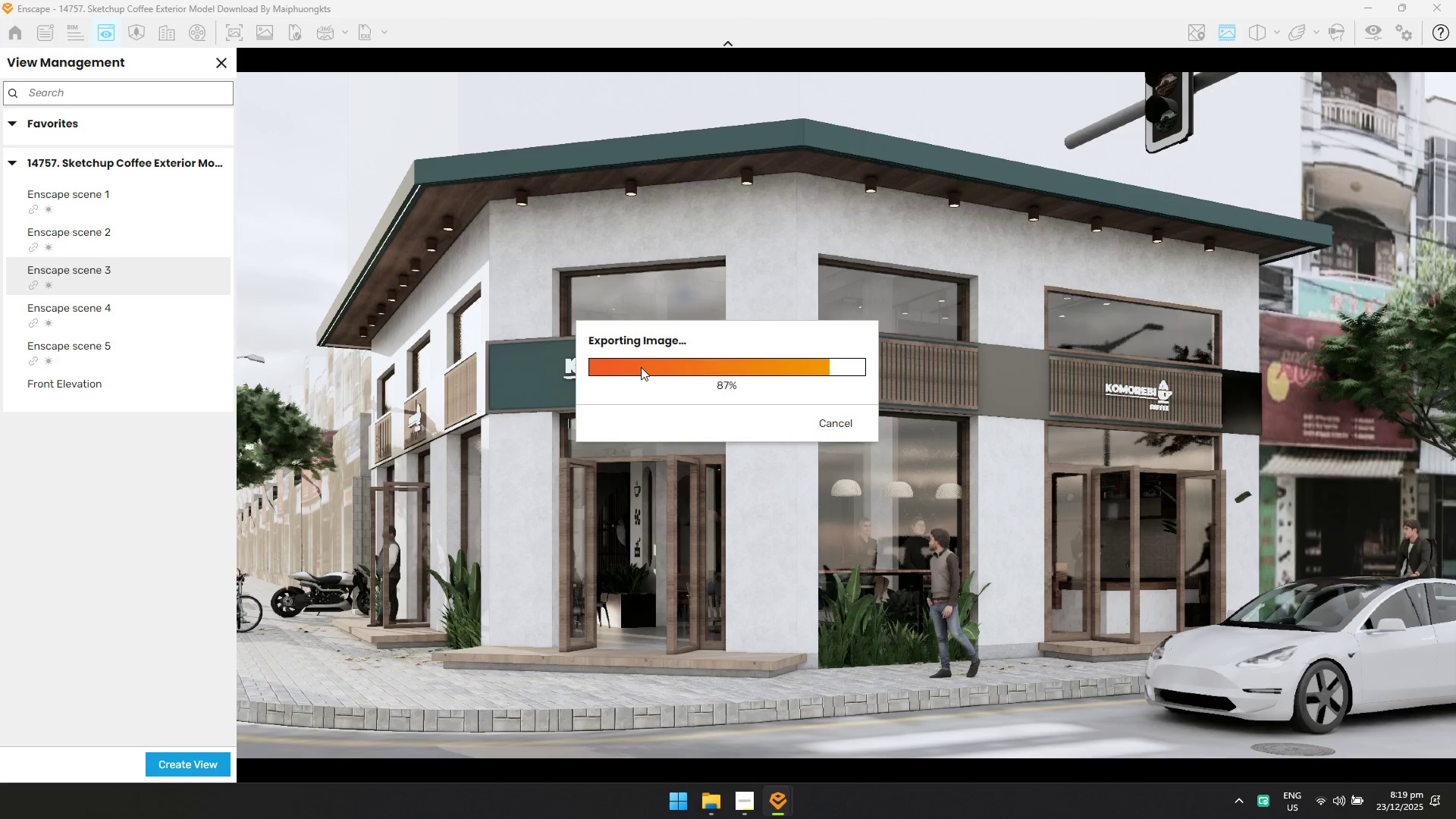 
key(Alt+AltLeft)
 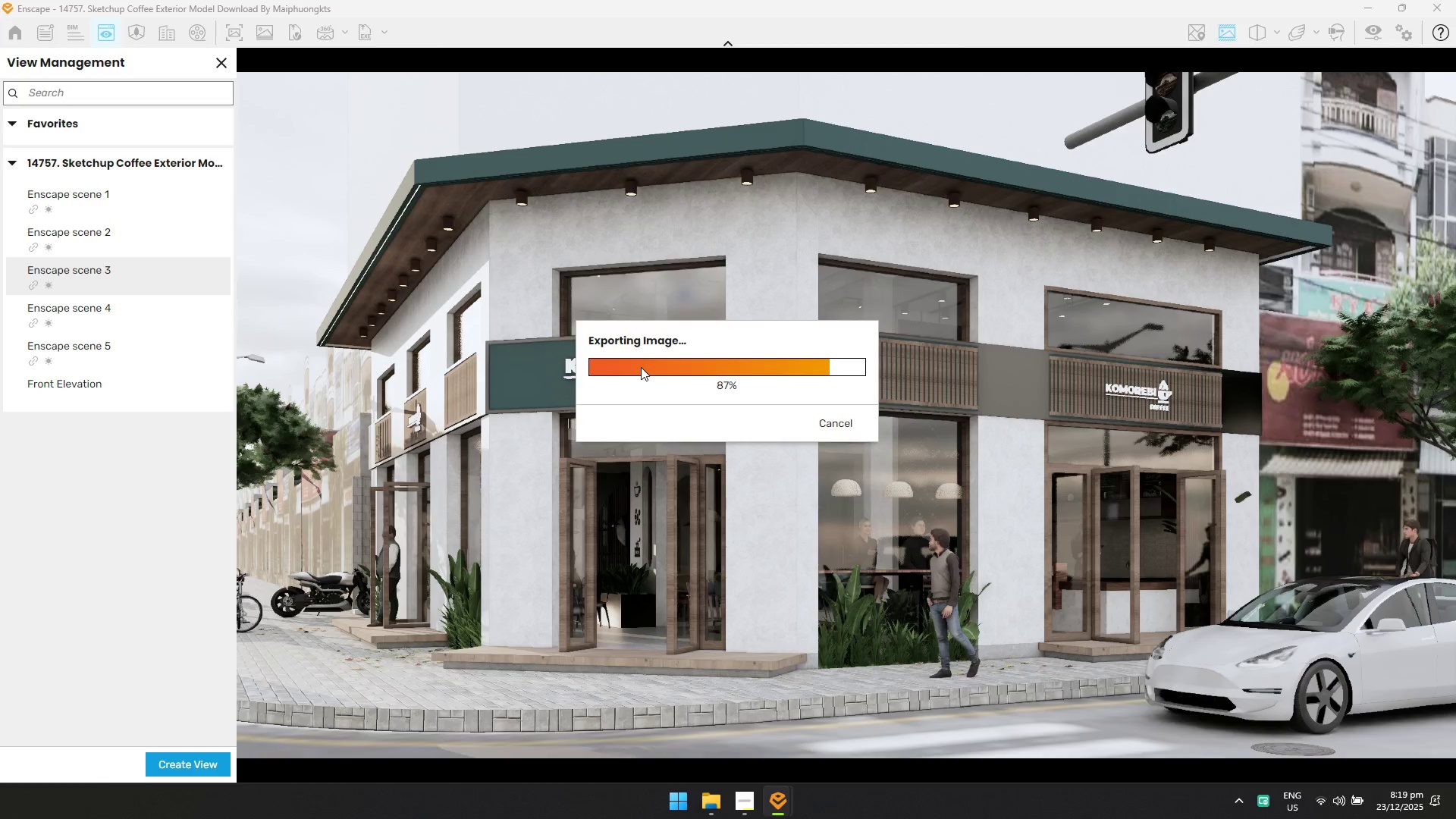 
key(Alt+Tab)
 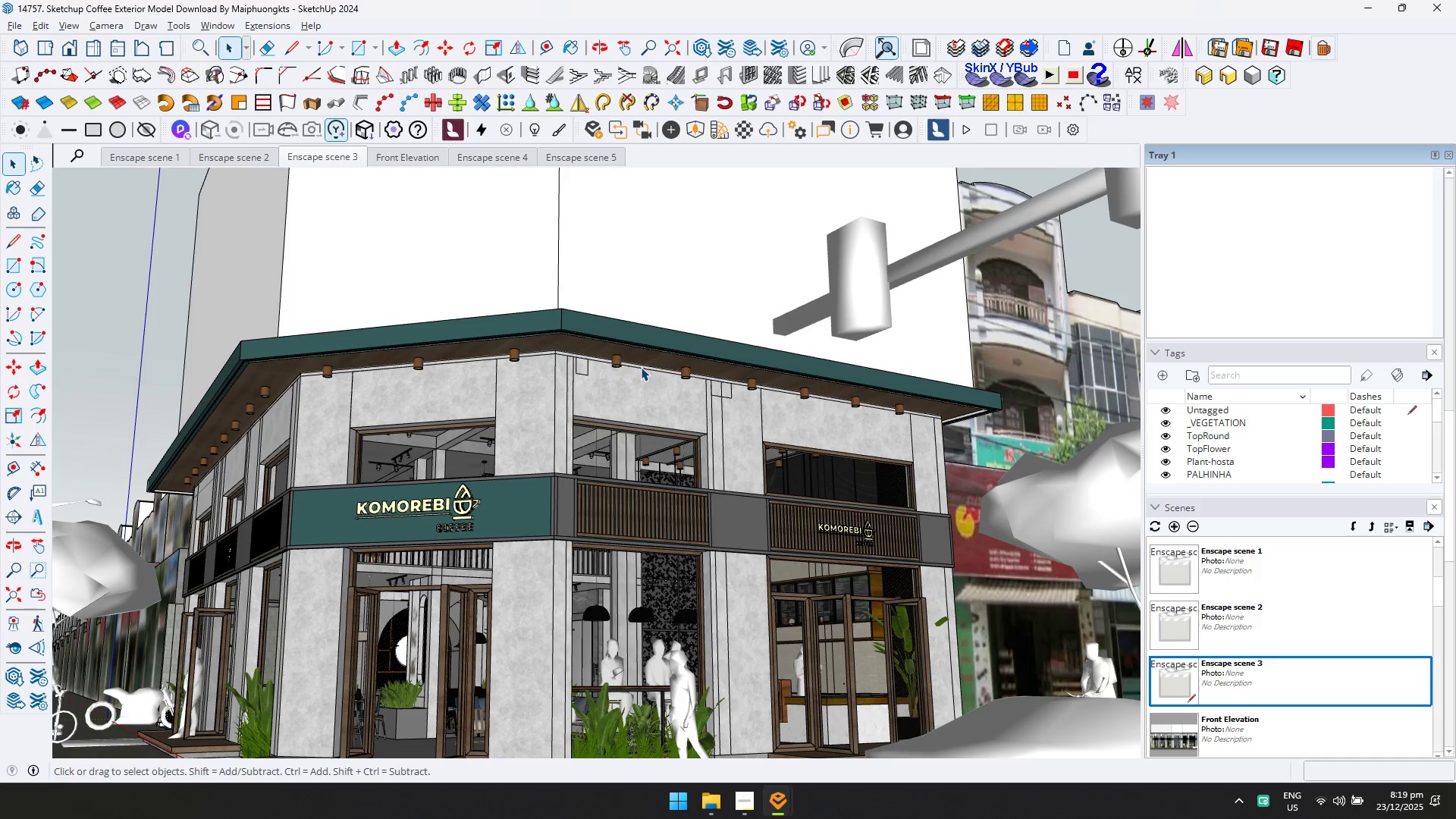 
key(Alt+AltLeft)
 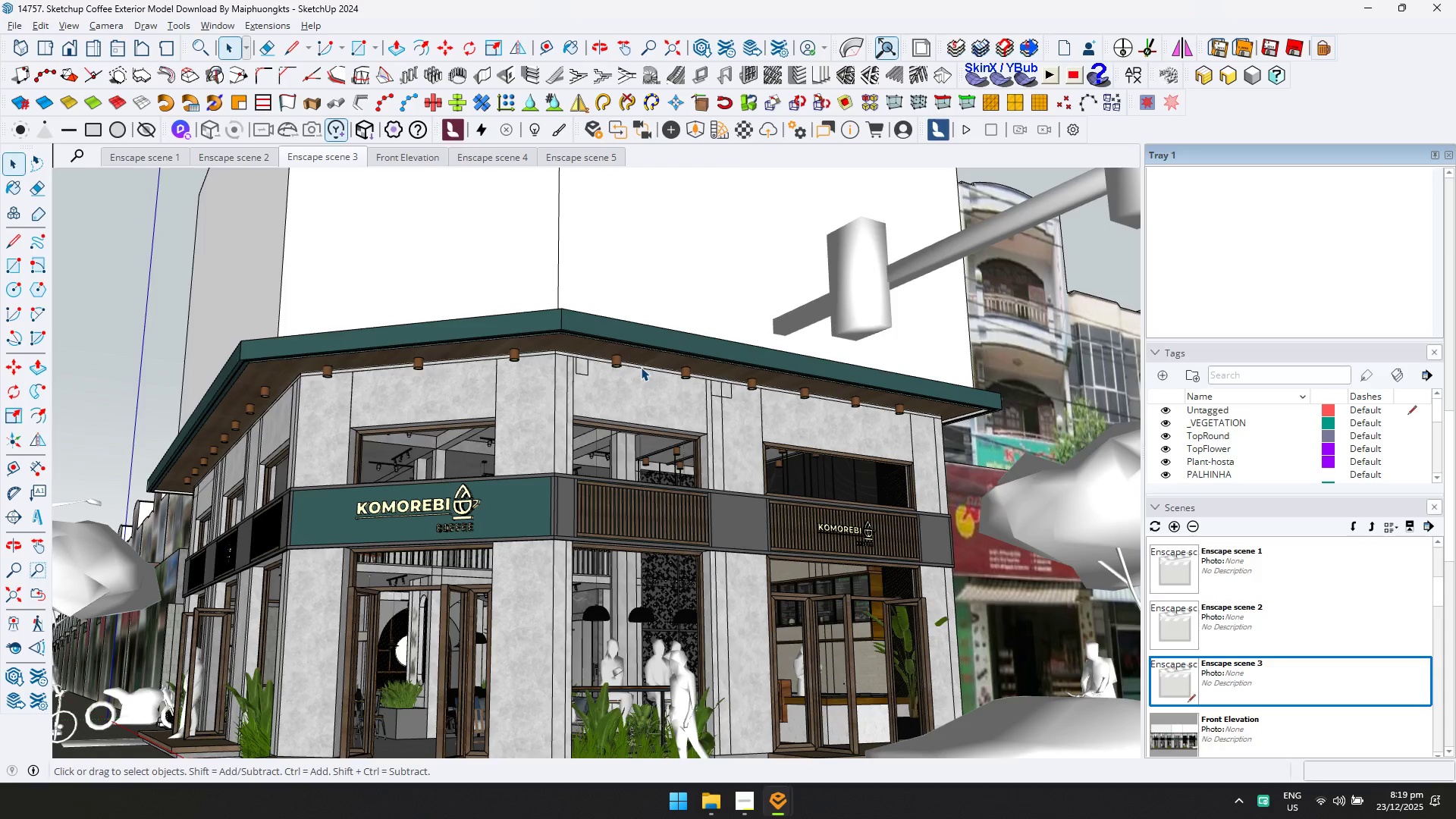 
key(Alt+Tab)
 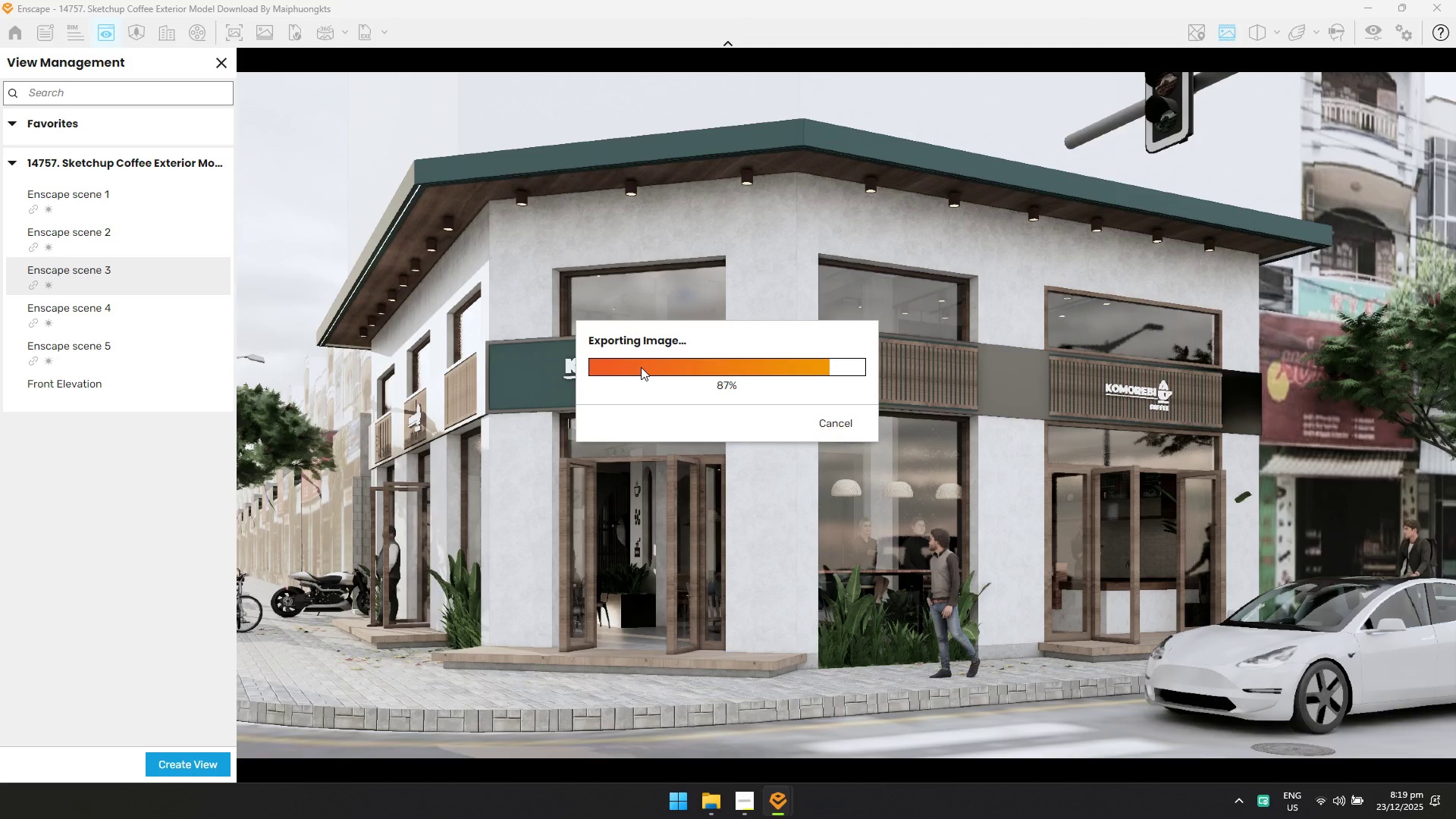 
key(Alt+AltLeft)
 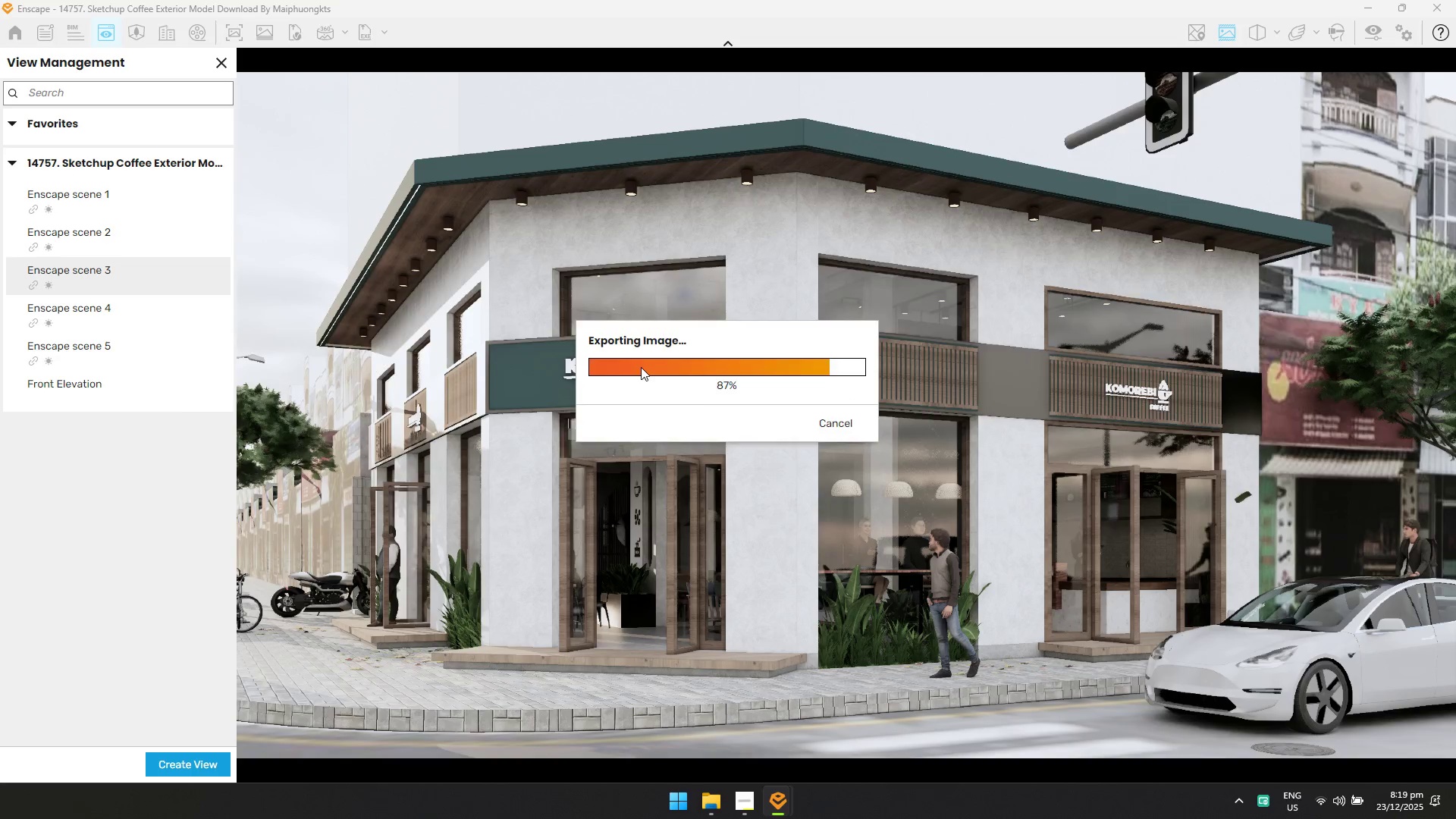 
key(Alt+Tab)
 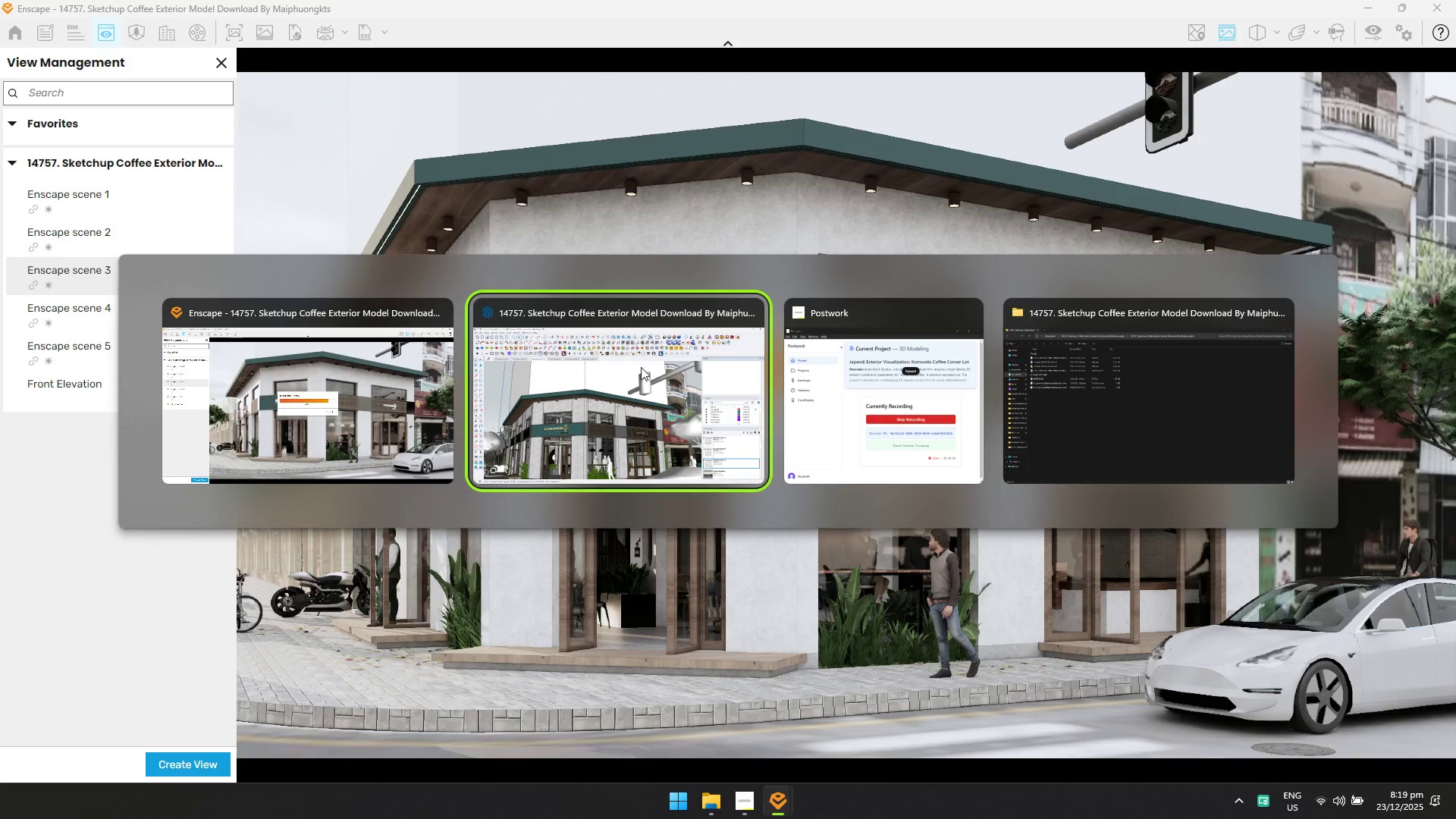 
key(Alt+AltLeft)
 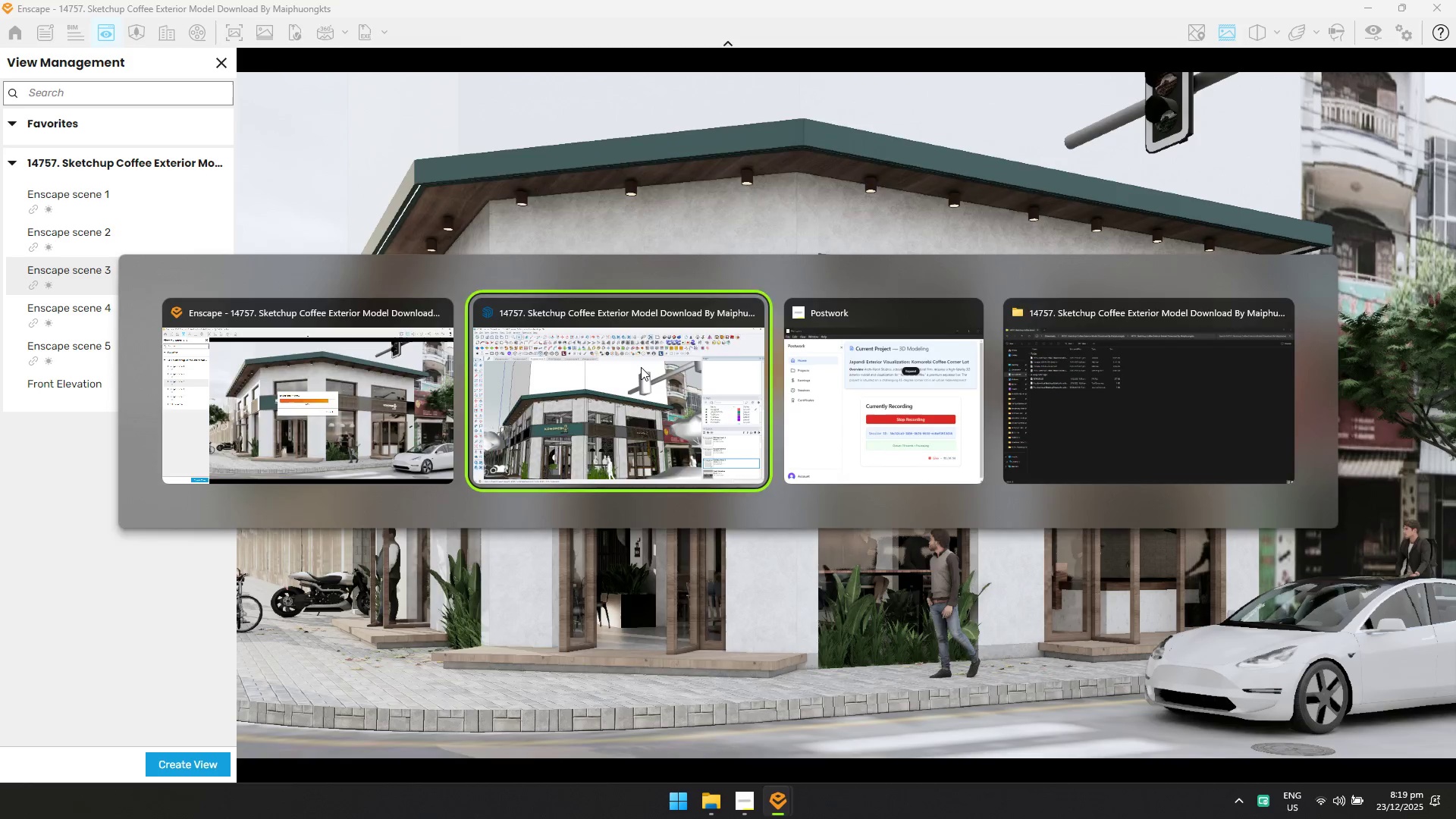 
key(Alt+Tab)